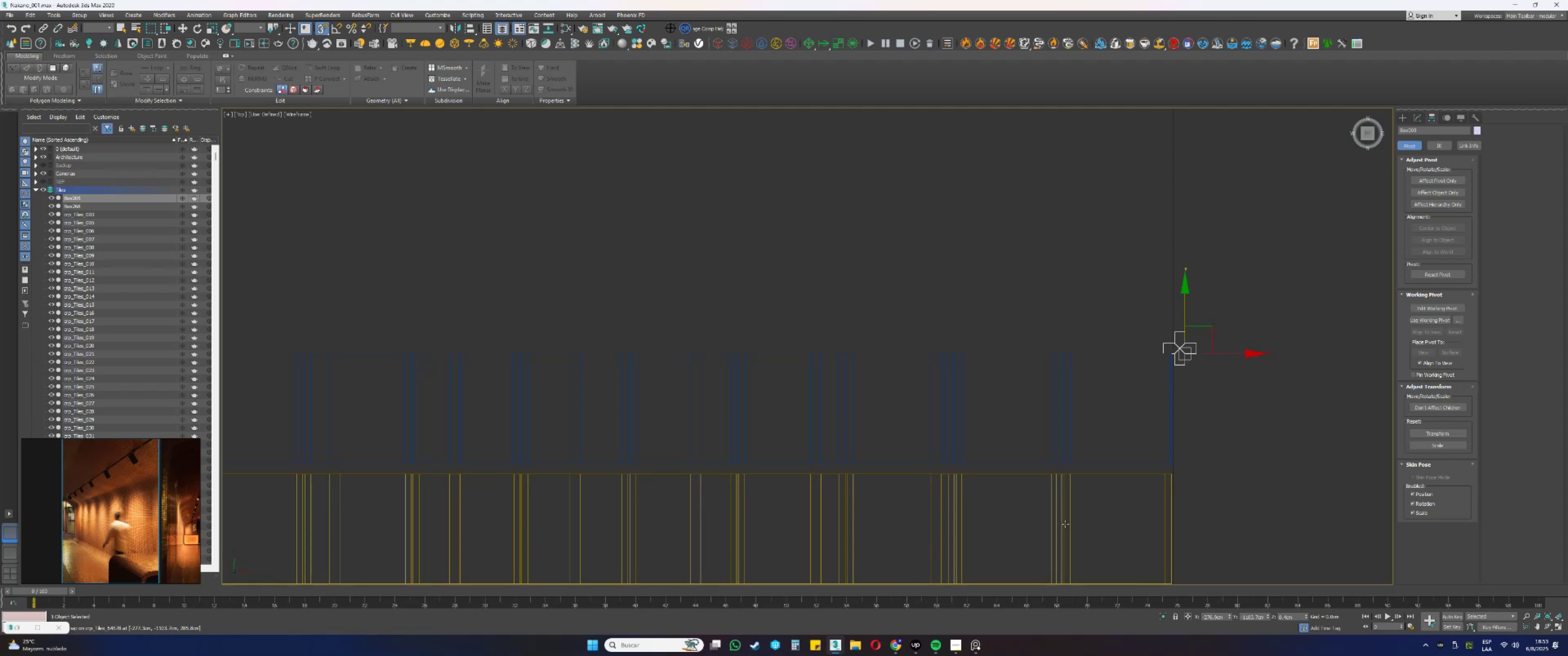 
type(ss)
 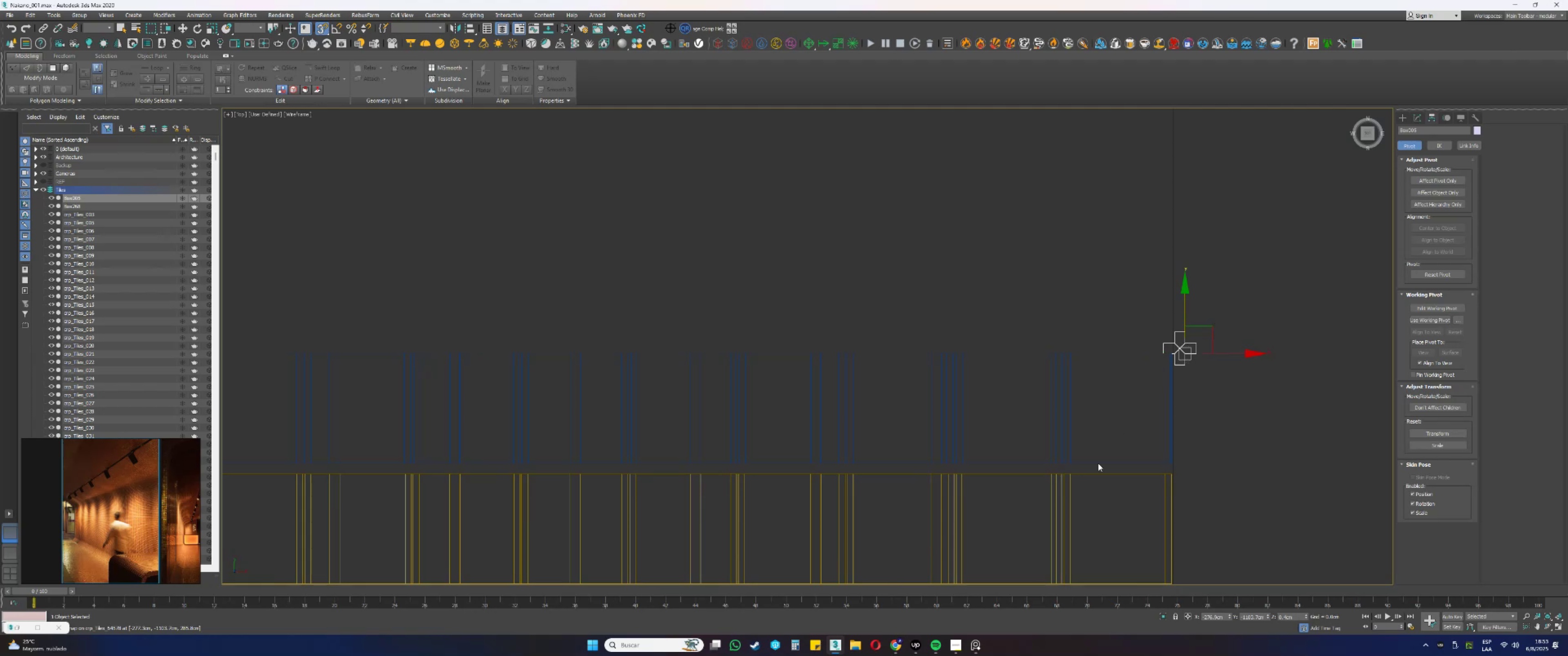 
left_click_drag(start_coordinate=[1063, 527], to_coordinate=[1040, 521])
 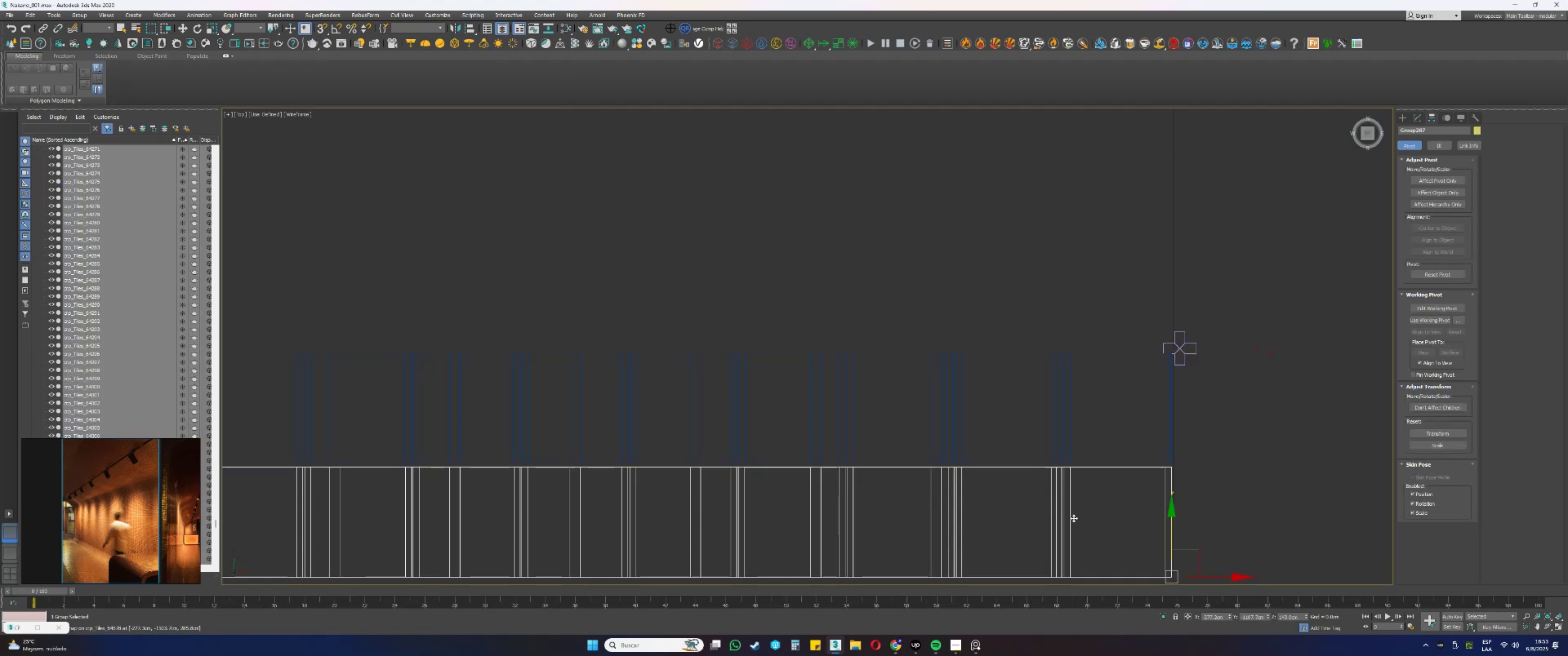 
key(Control+Z)
 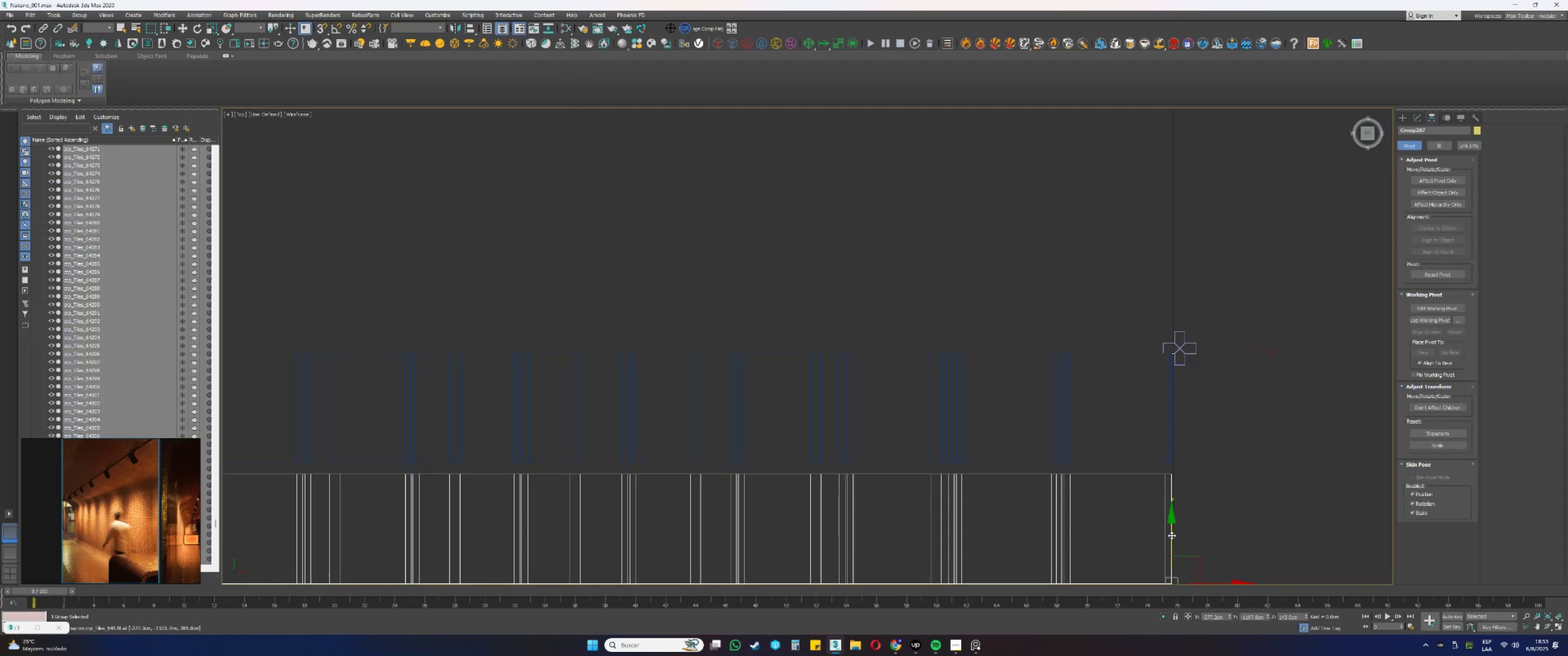 
hold_key(key=ShiftLeft, duration=0.43)
left_click_drag(start_coordinate=[1173, 534], to_coordinate=[1163, 341])
 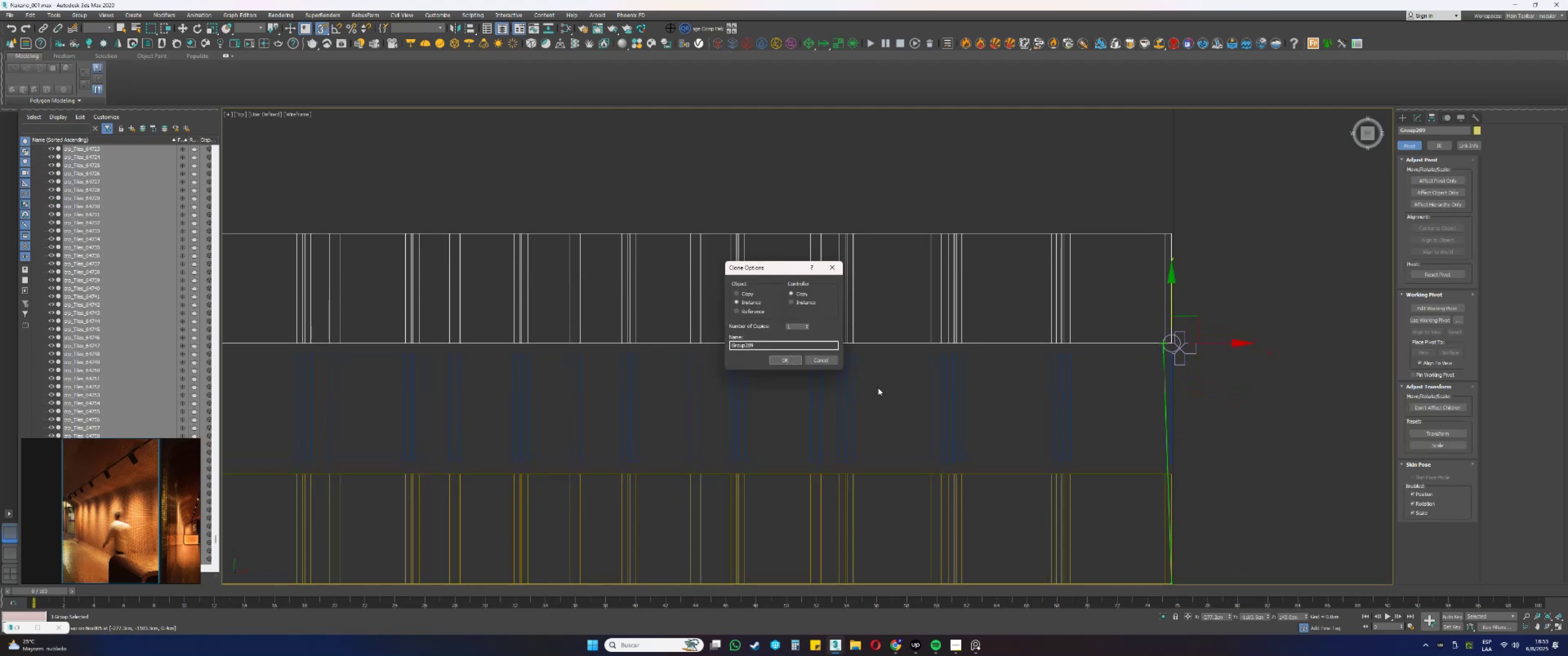 
key(S)
 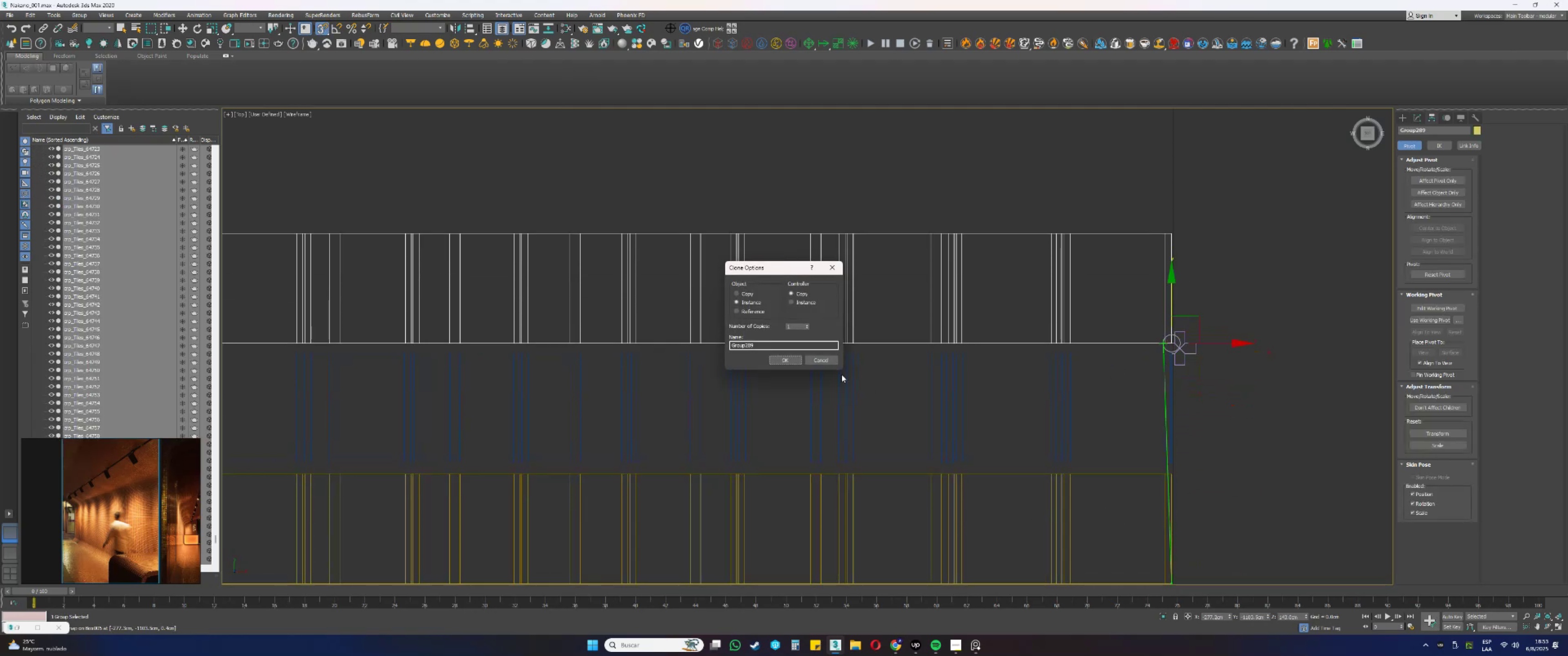 
left_click([801, 359])
 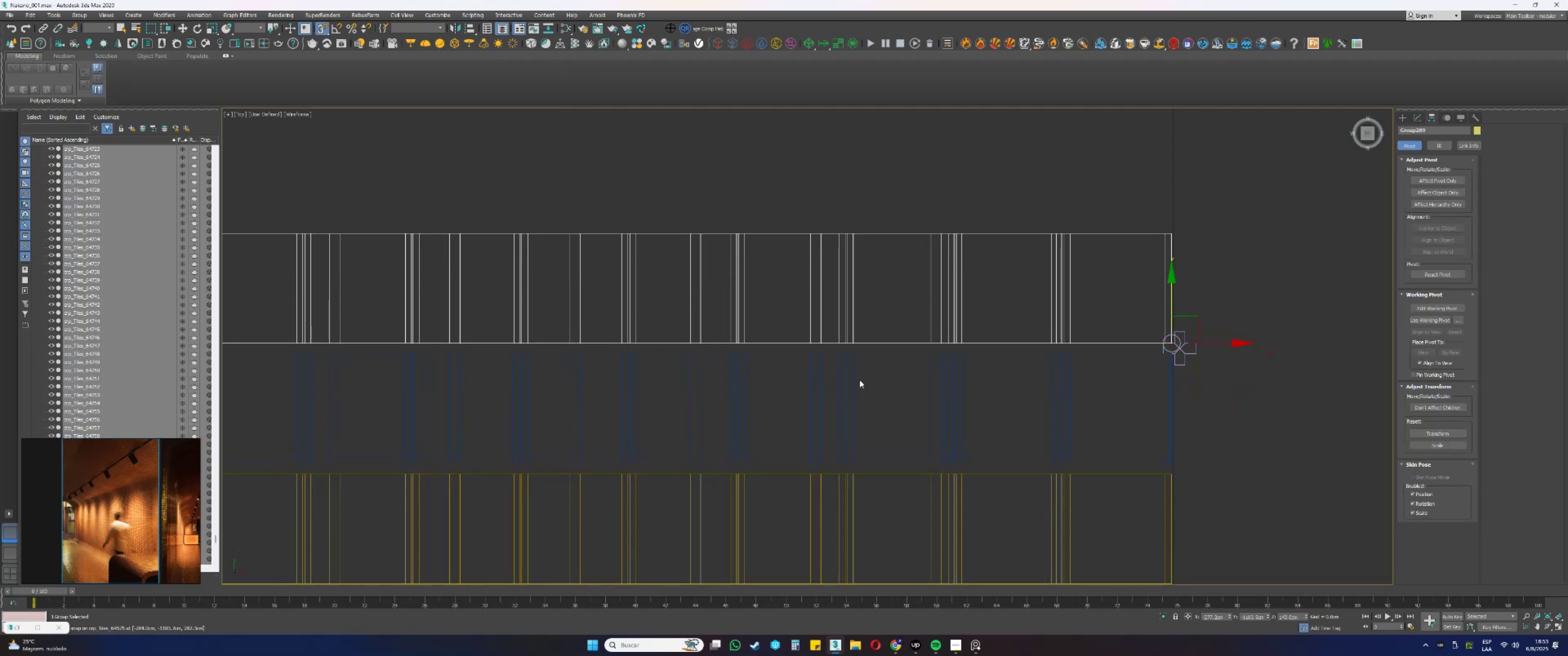 
type(ssss)
 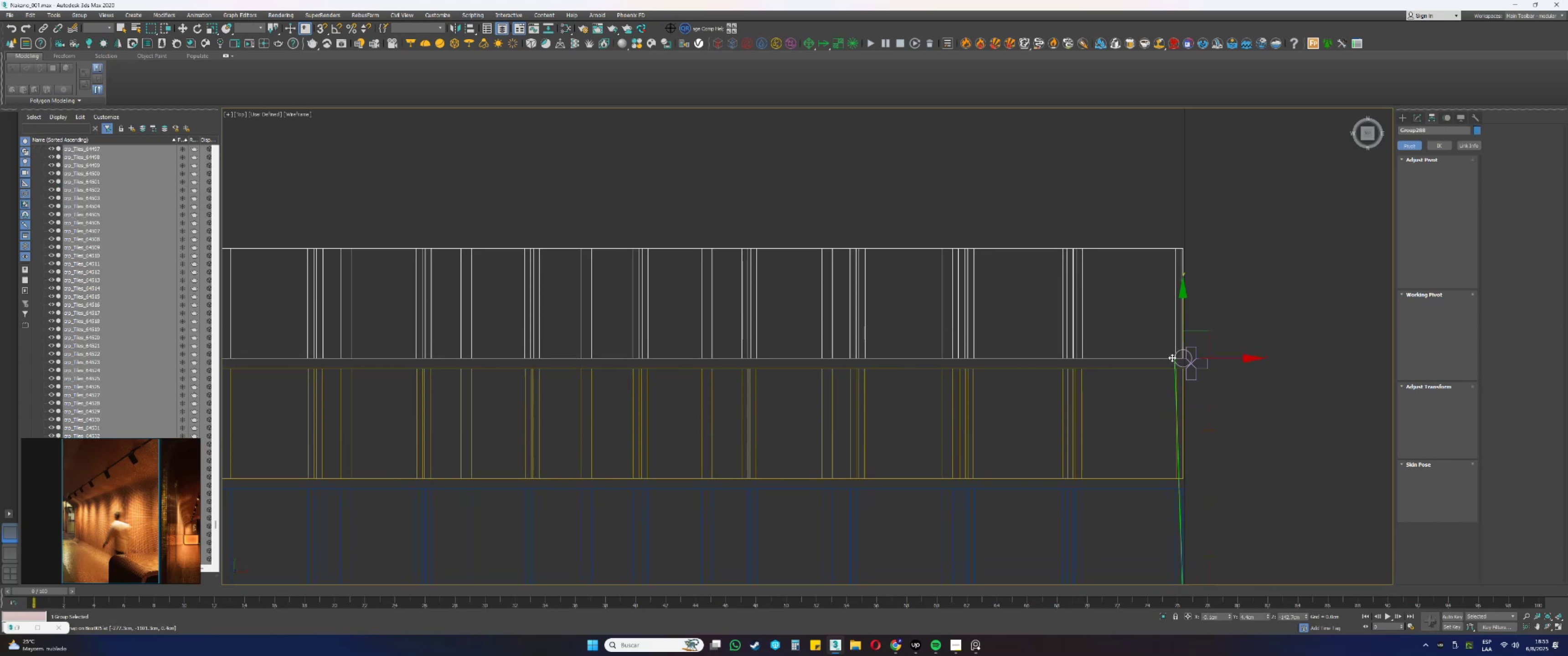 
left_click_drag(start_coordinate=[1199, 376], to_coordinate=[1186, 349])
 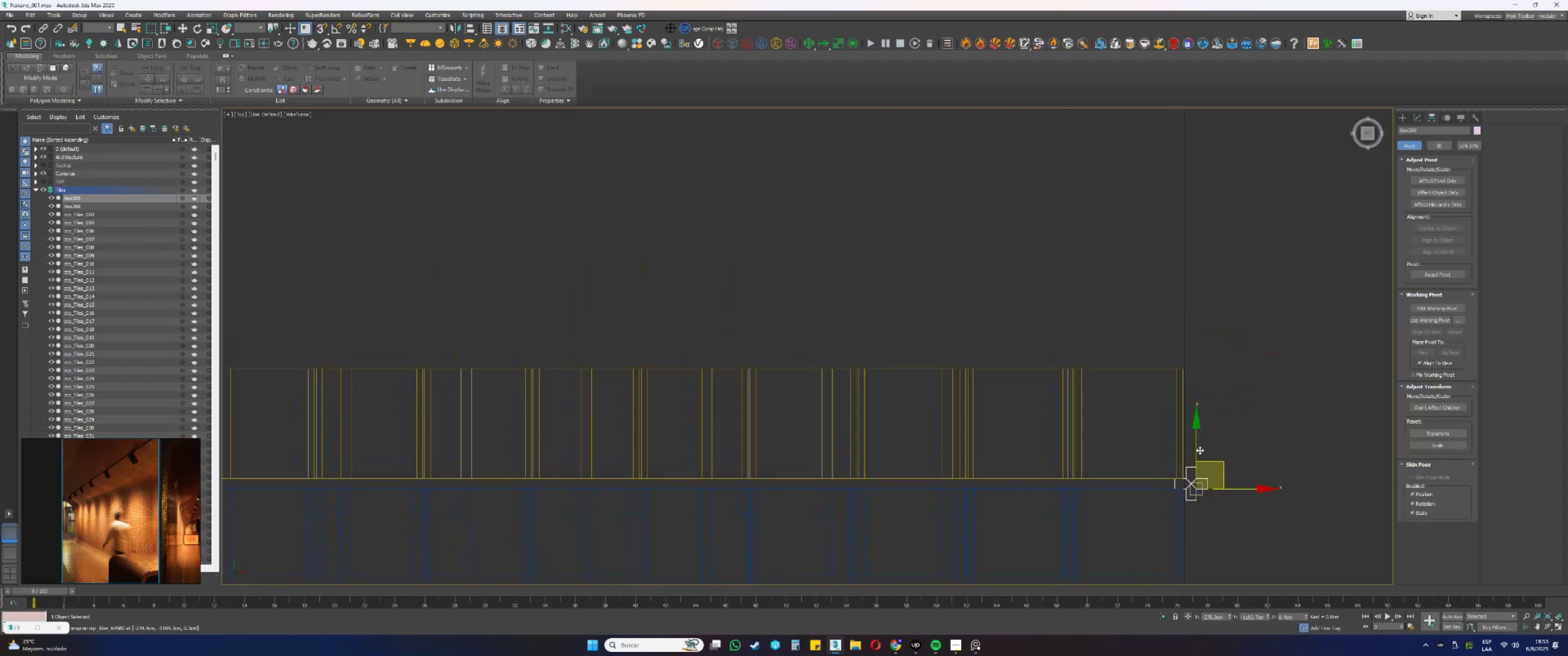 
left_click_drag(start_coordinate=[1197, 438], to_coordinate=[1176, 366])
 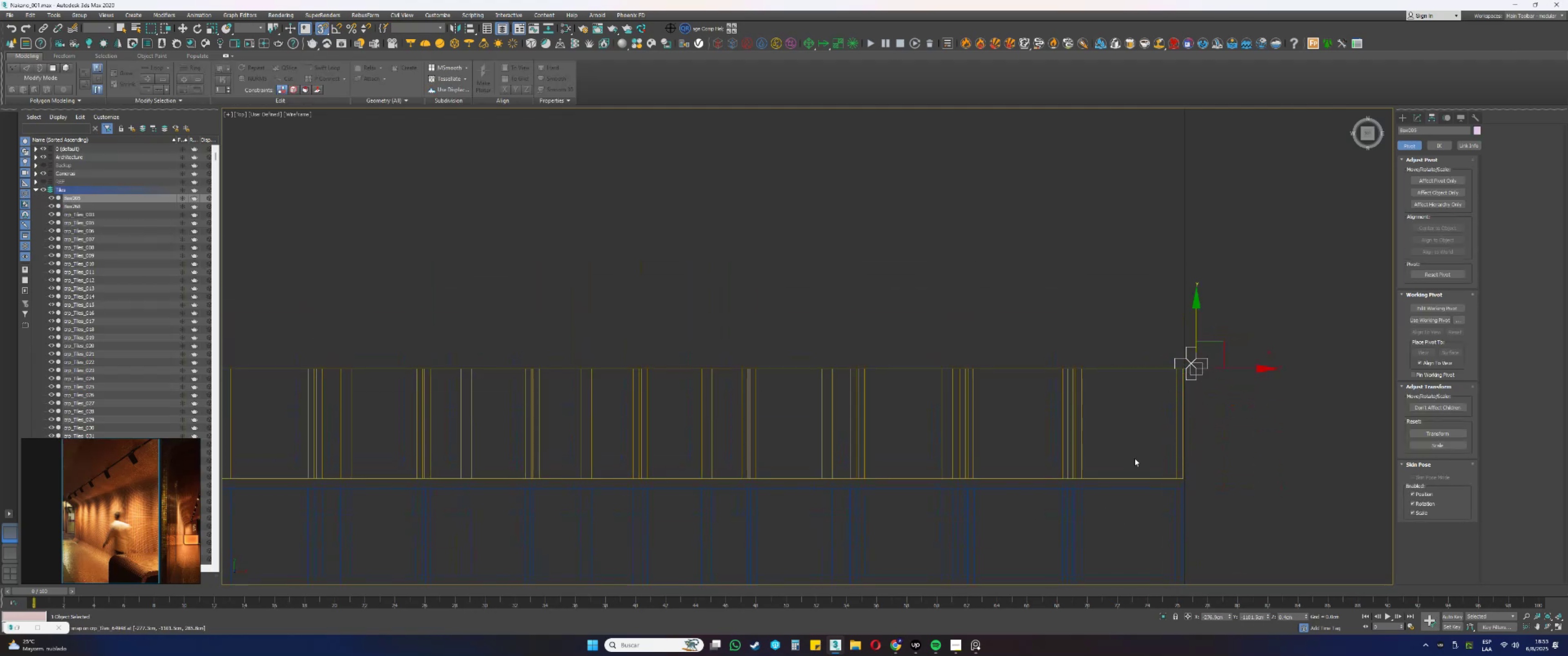 
left_click_drag(start_coordinate=[1109, 512], to_coordinate=[1043, 502])
 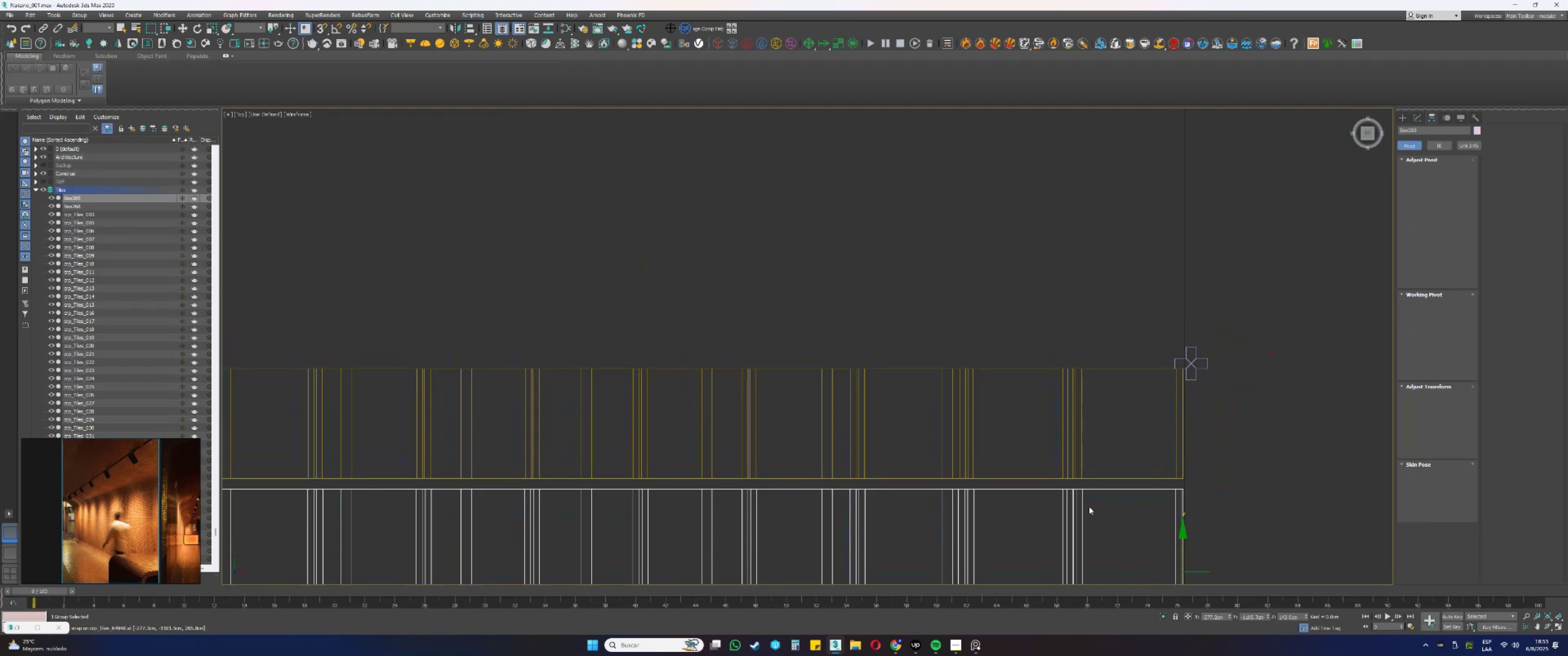 
left_click_drag(start_coordinate=[1183, 535], to_coordinate=[1175, 360])
 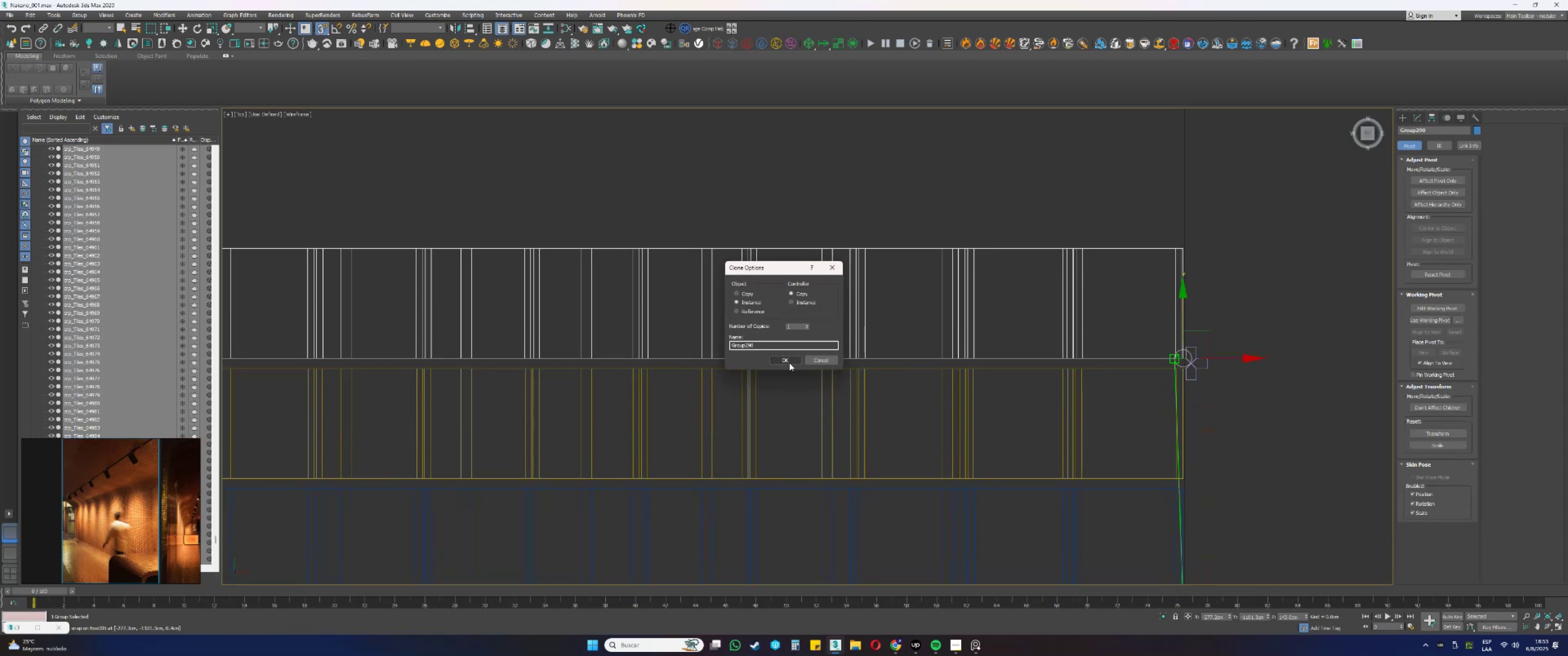 
left_click([789, 361])
 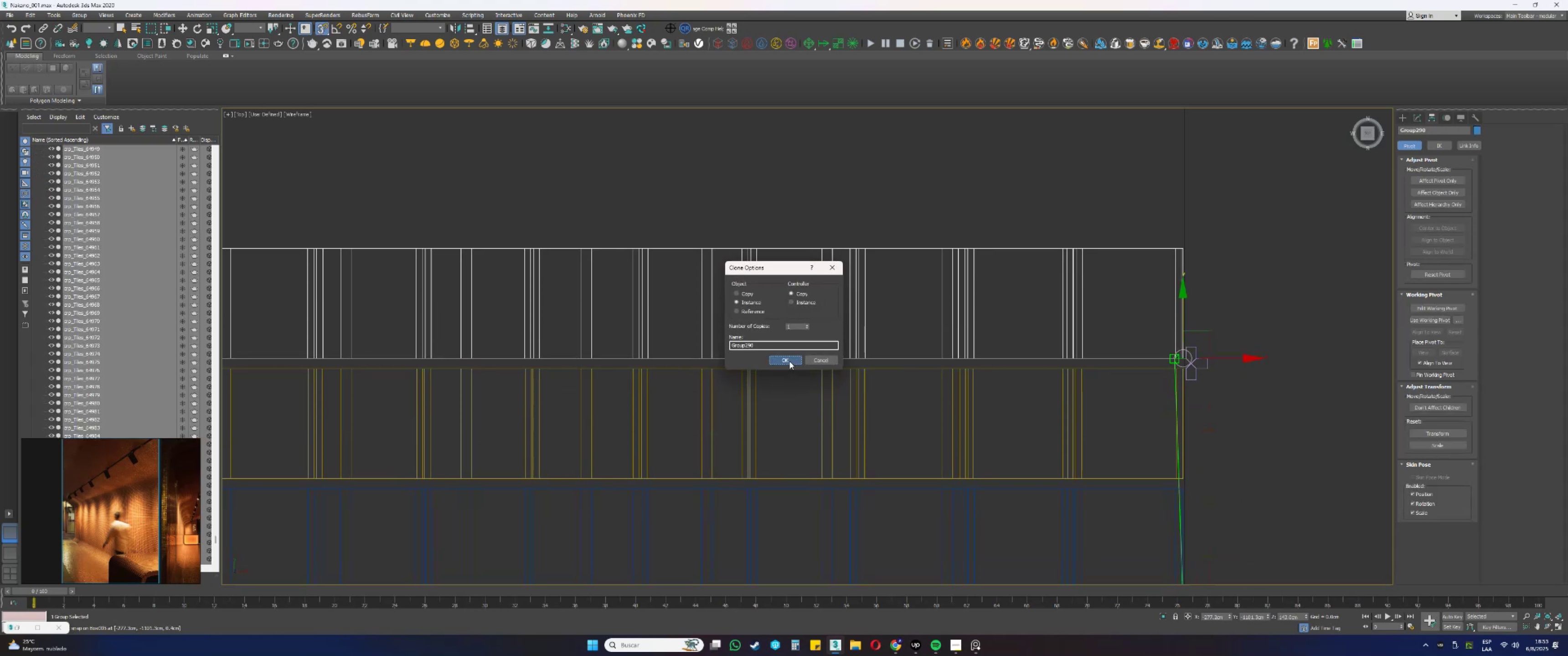 
key(S)
 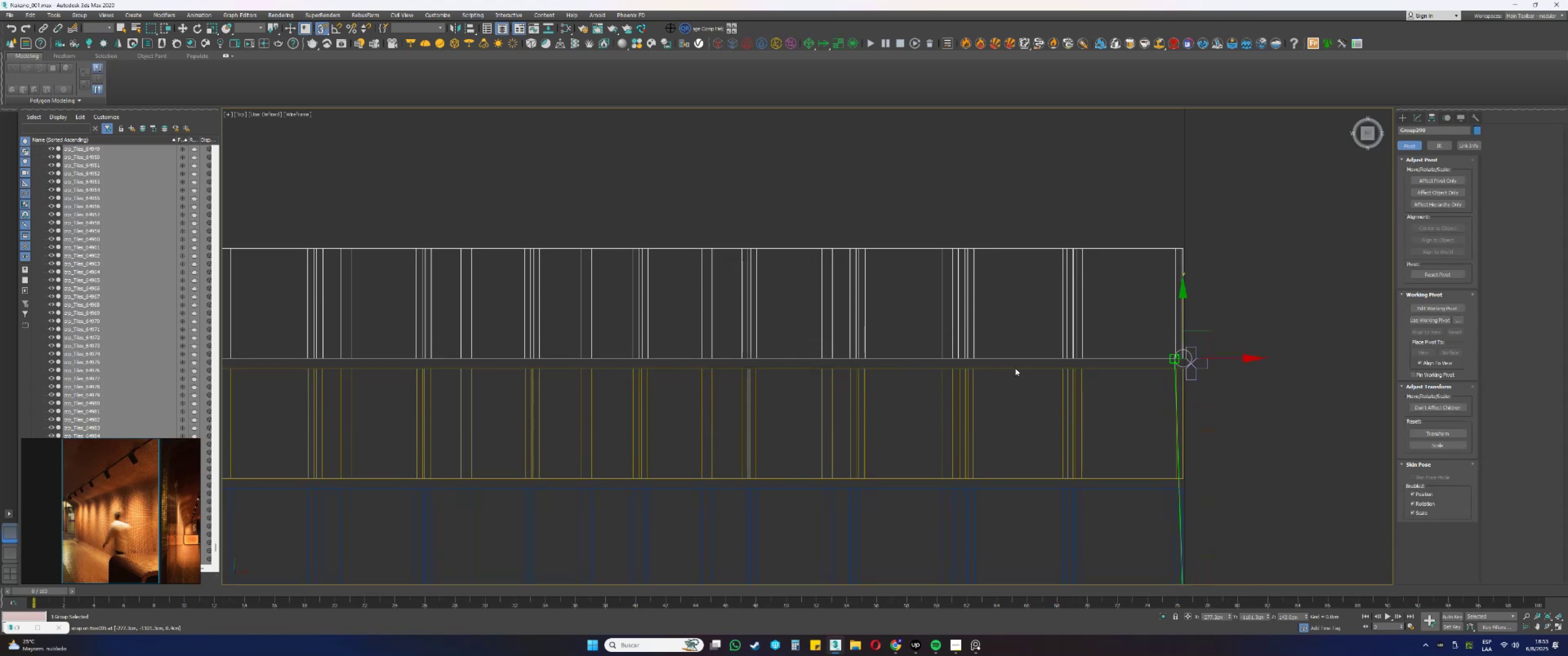 
scroll: coordinate [1086, 345], scroll_direction: down, amount: 23.0
 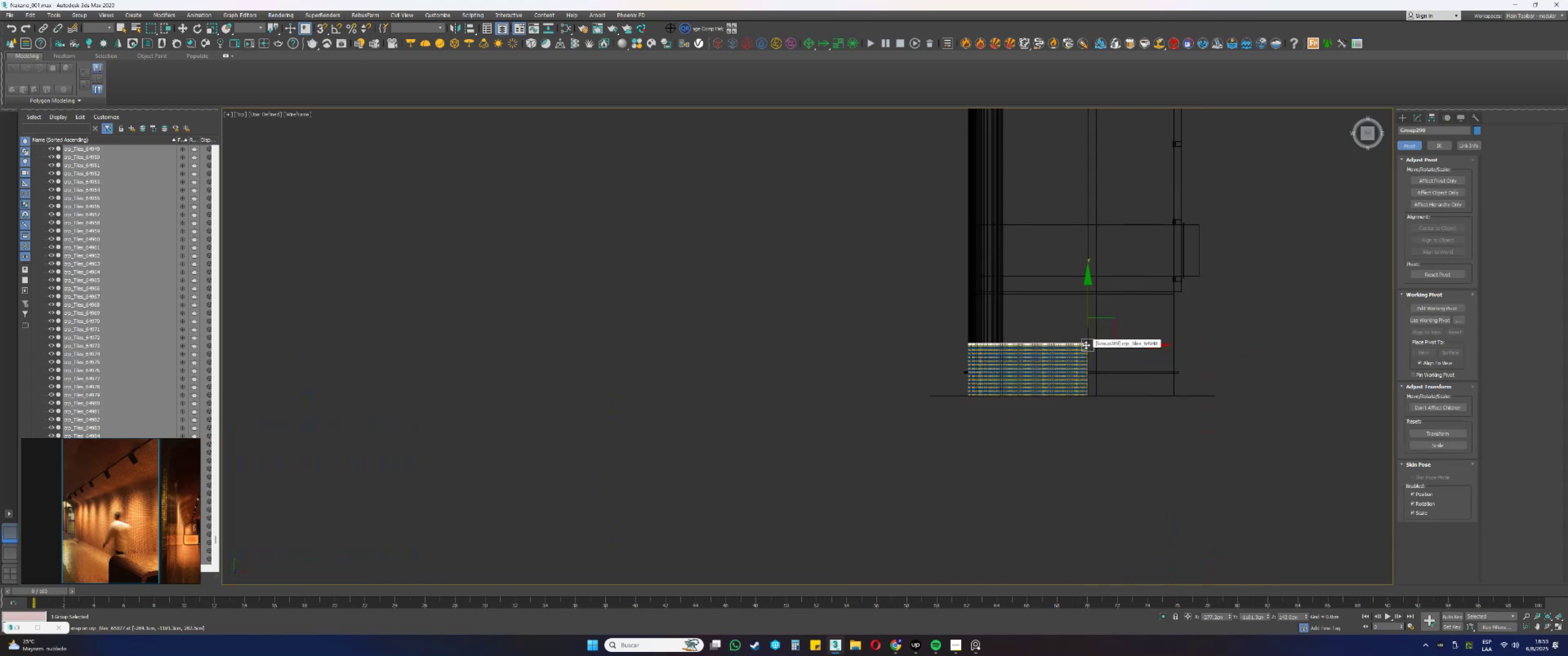 
scroll: coordinate [1022, 362], scroll_direction: up, amount: 13.0
 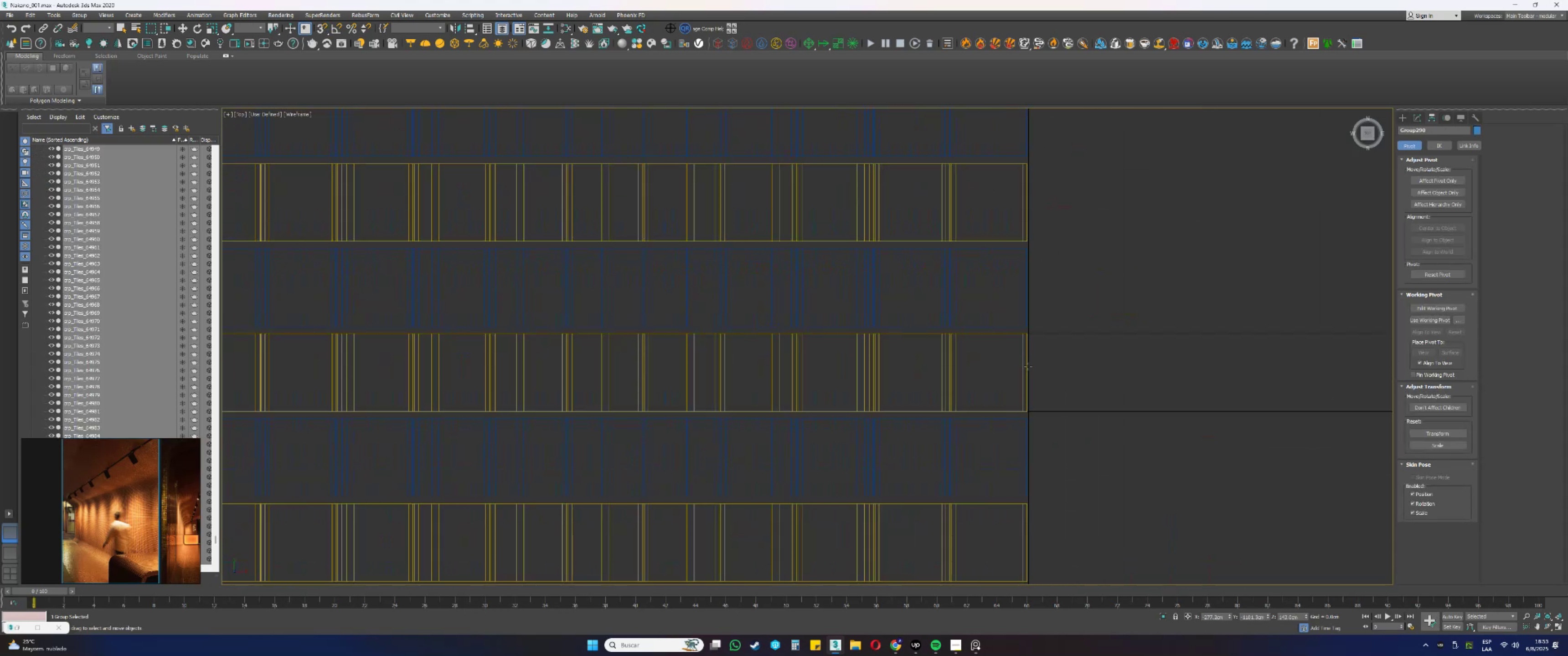 
left_click([1024, 364])
 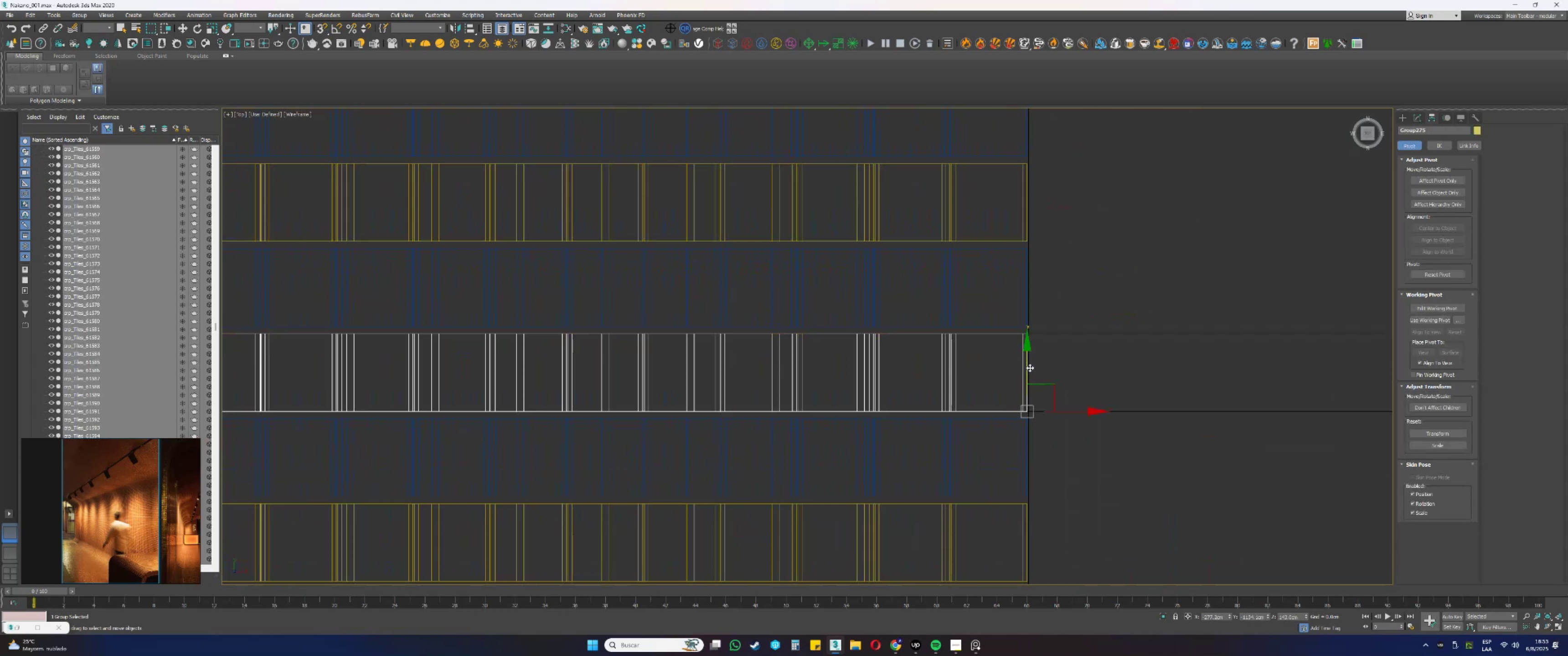 
type(pz)
 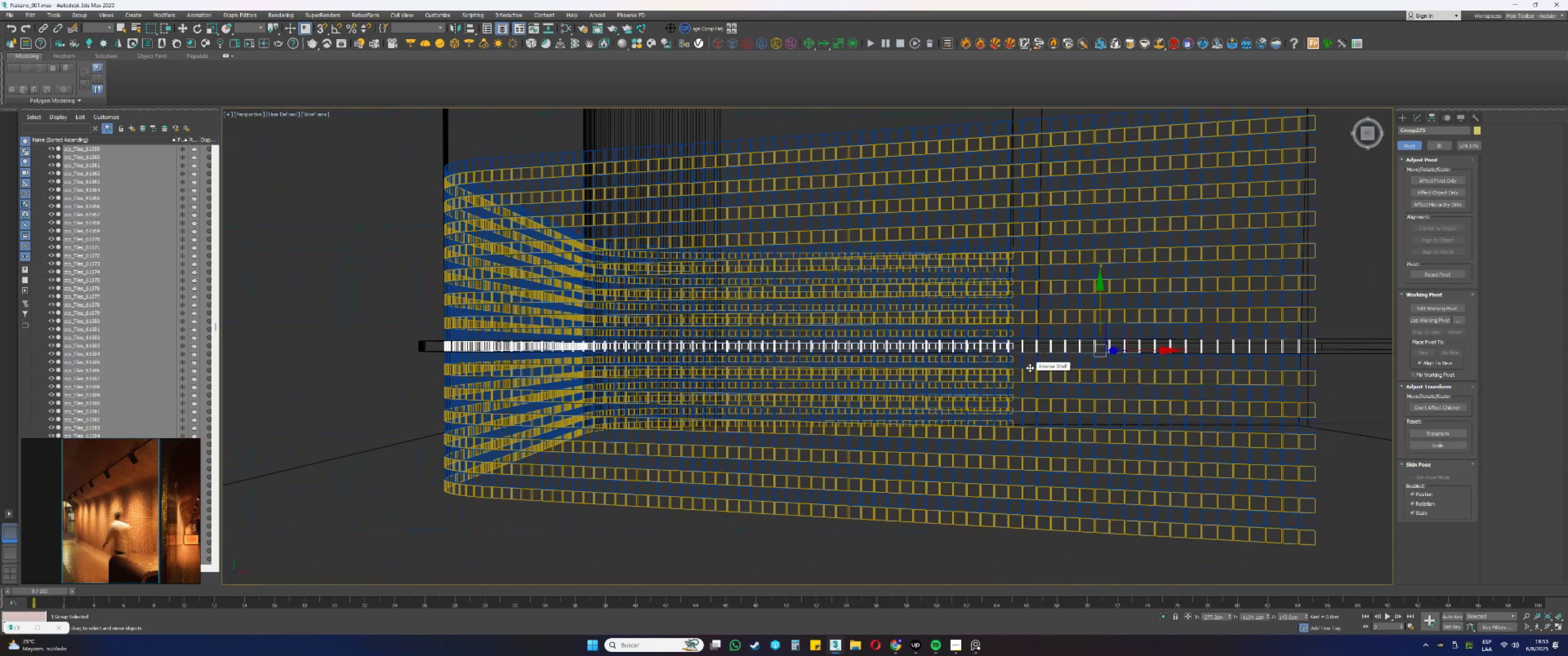 
hold_key(key=AltLeft, duration=0.57)
 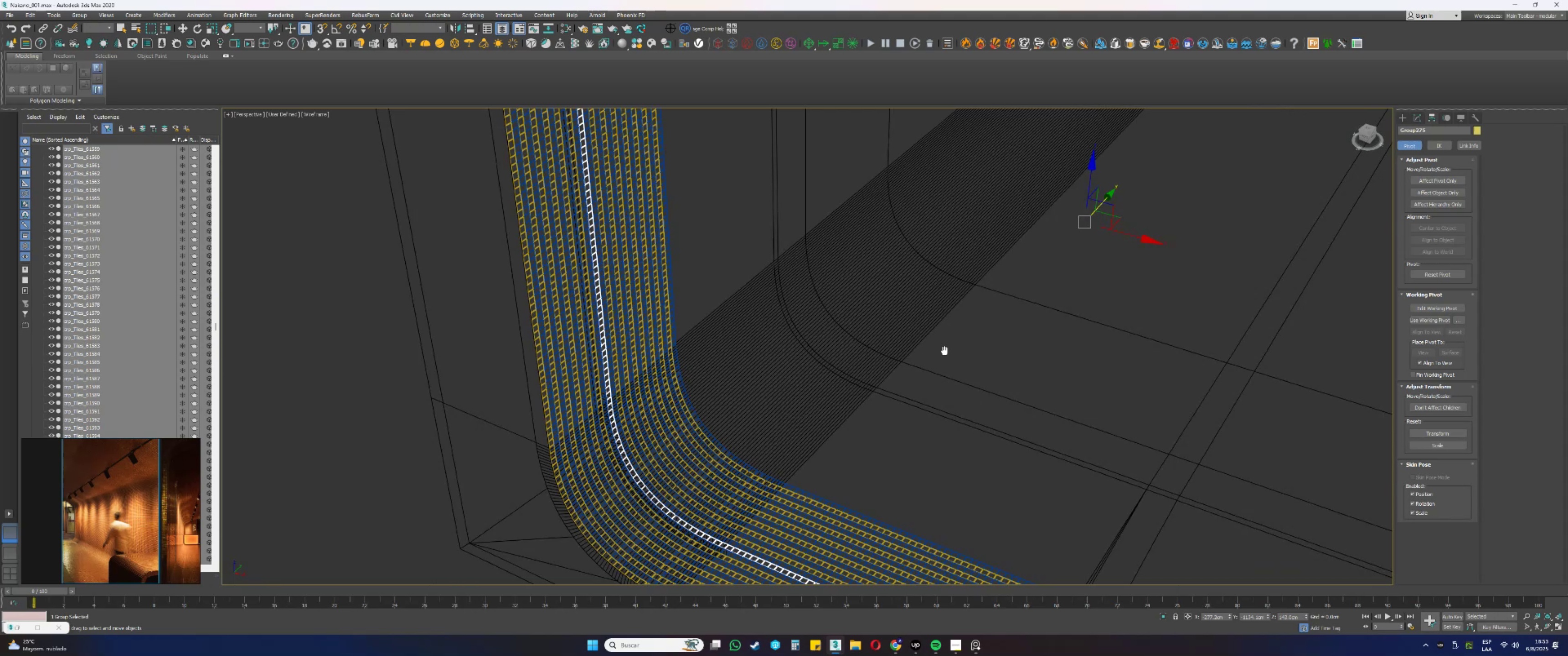 
hold_key(key=AltLeft, duration=5.54)
 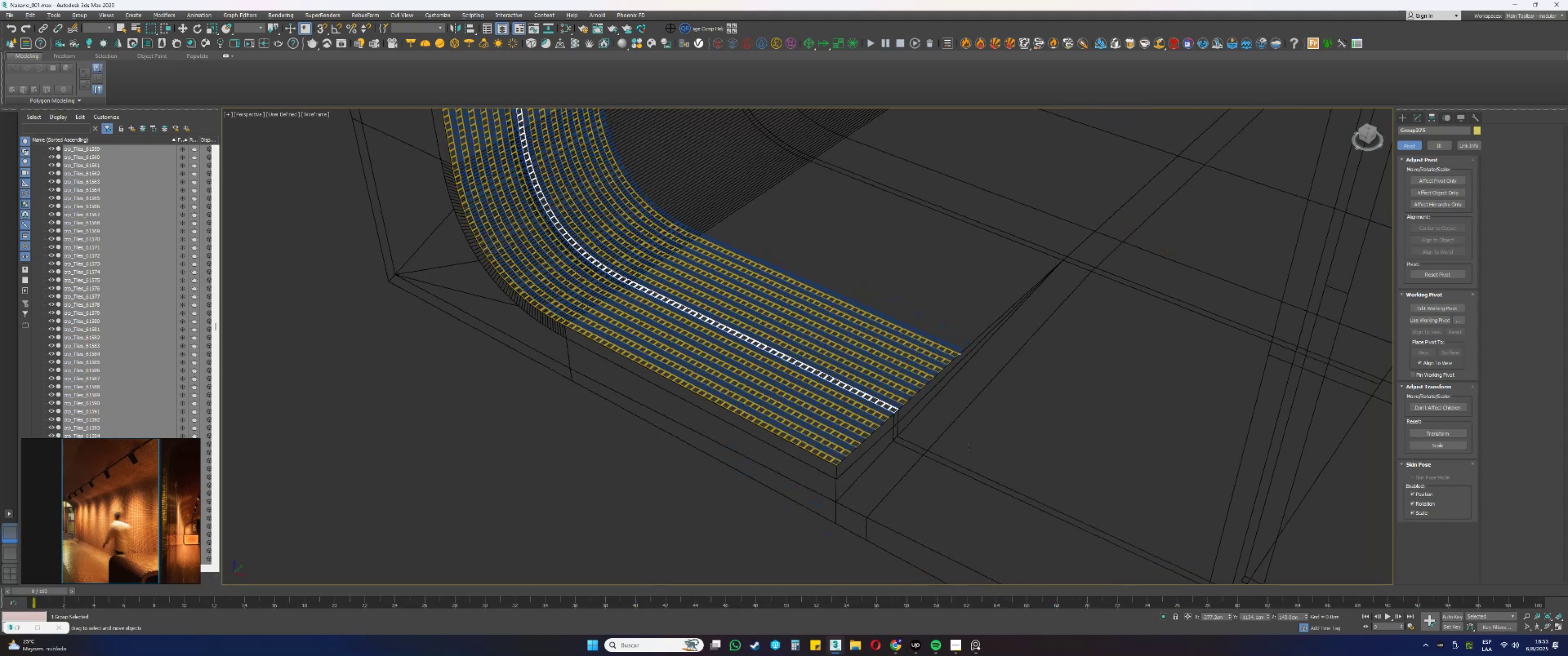 
key(F3)
 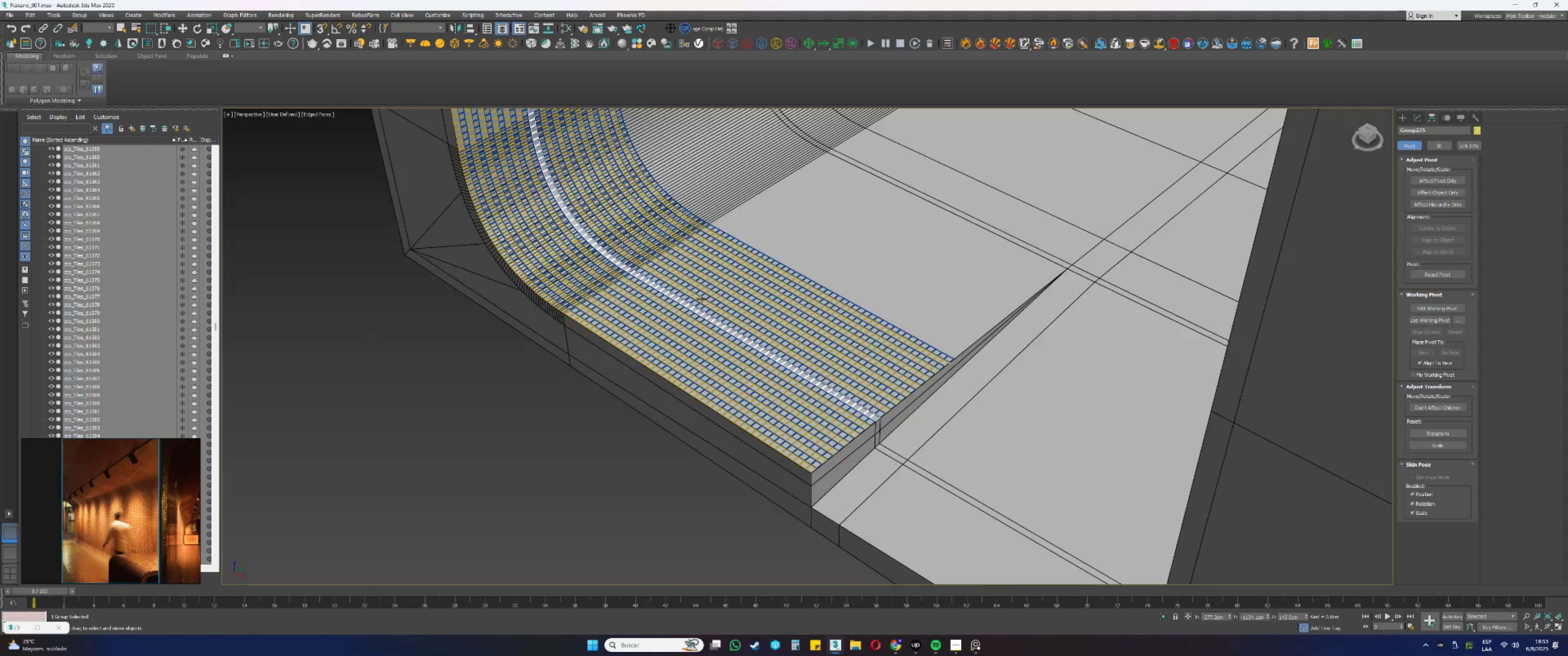 
scroll: coordinate [633, 256], scroll_direction: up, amount: 5.0
 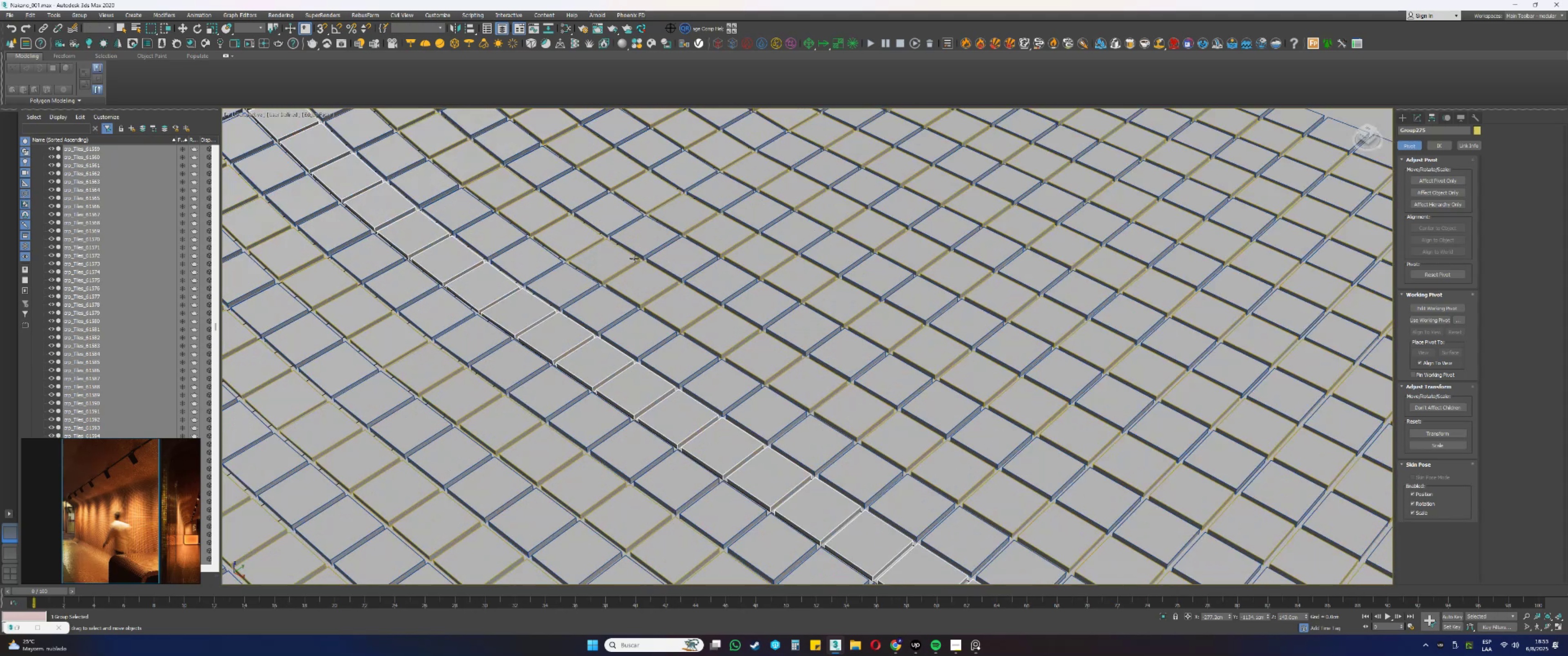 
scroll: coordinate [703, 324], scroll_direction: down, amount: 4.0
 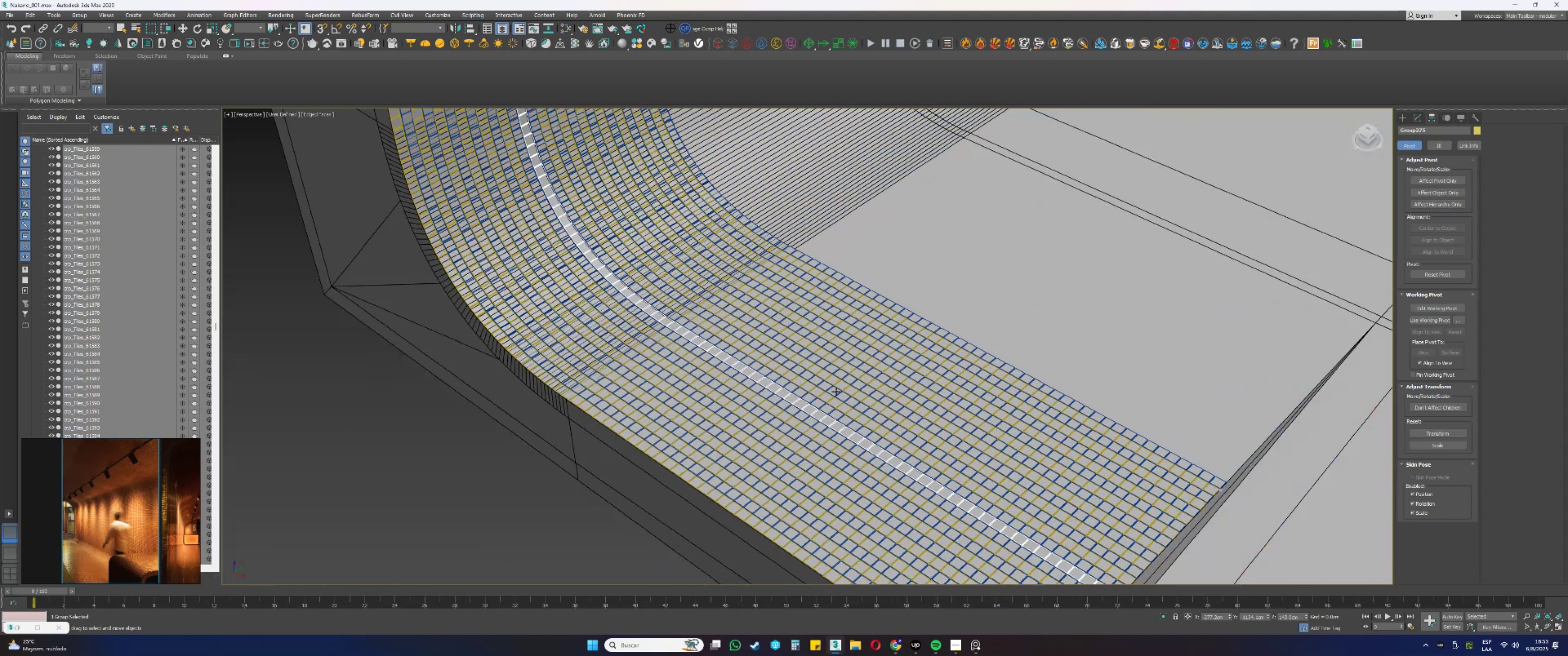 
hold_key(key=AltLeft, duration=0.37)
 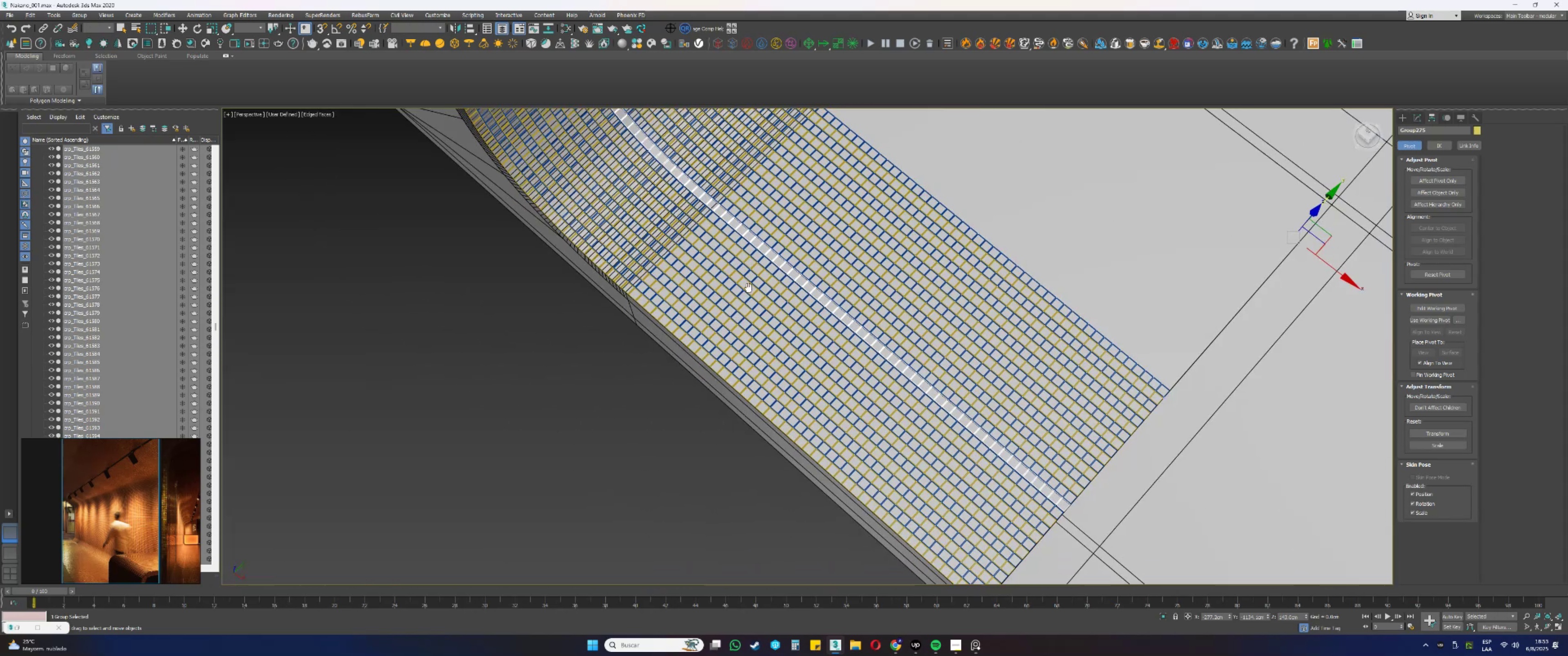 
scroll: coordinate [764, 319], scroll_direction: up, amount: 3.0
 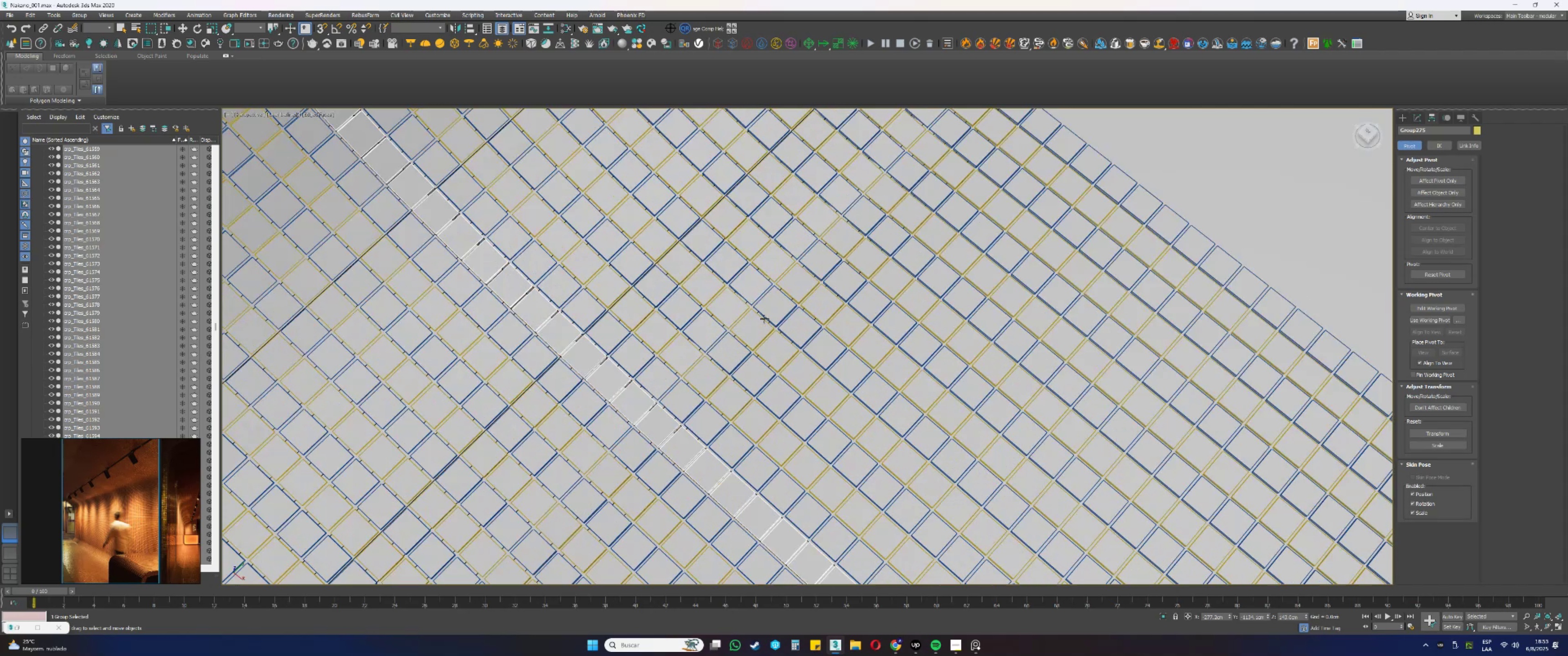 
type([F3][F3][Delete]tz)
 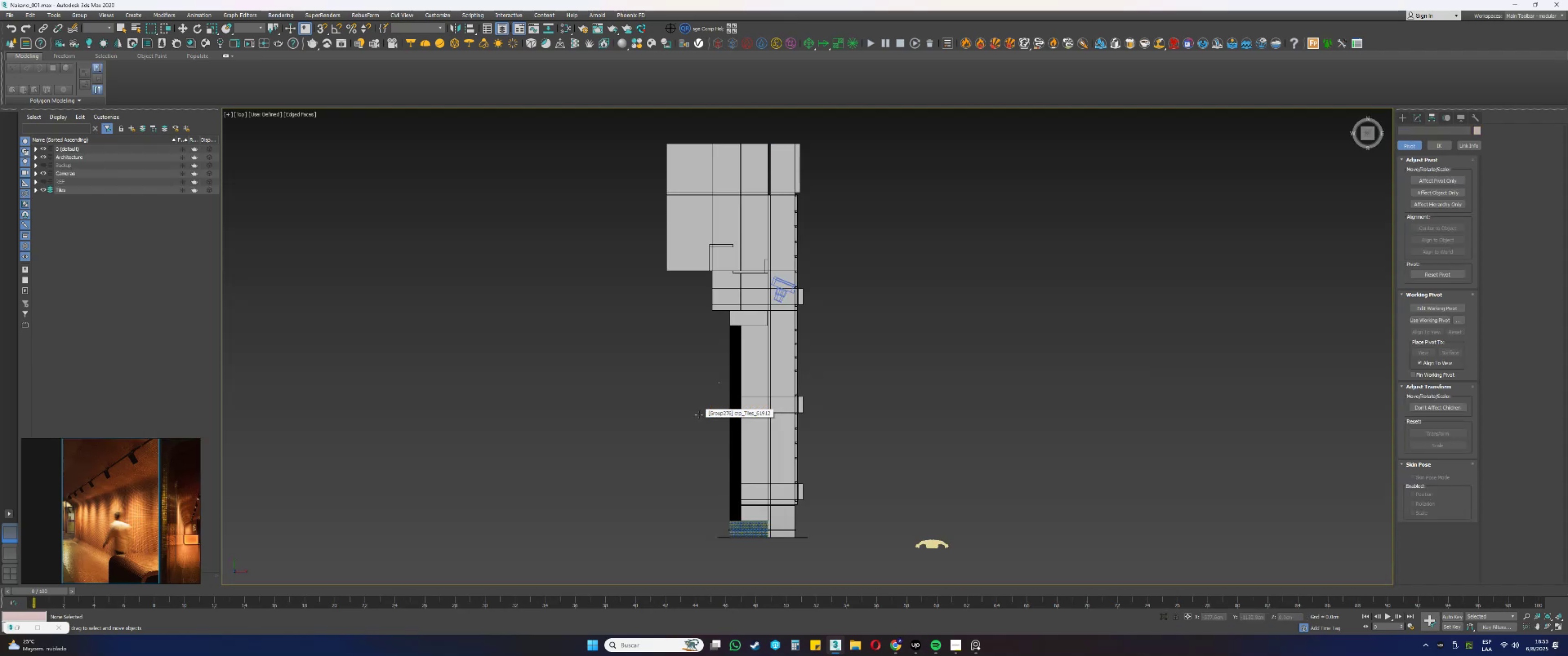 
scroll: coordinate [699, 415], scroll_direction: down, amount: 6.0
 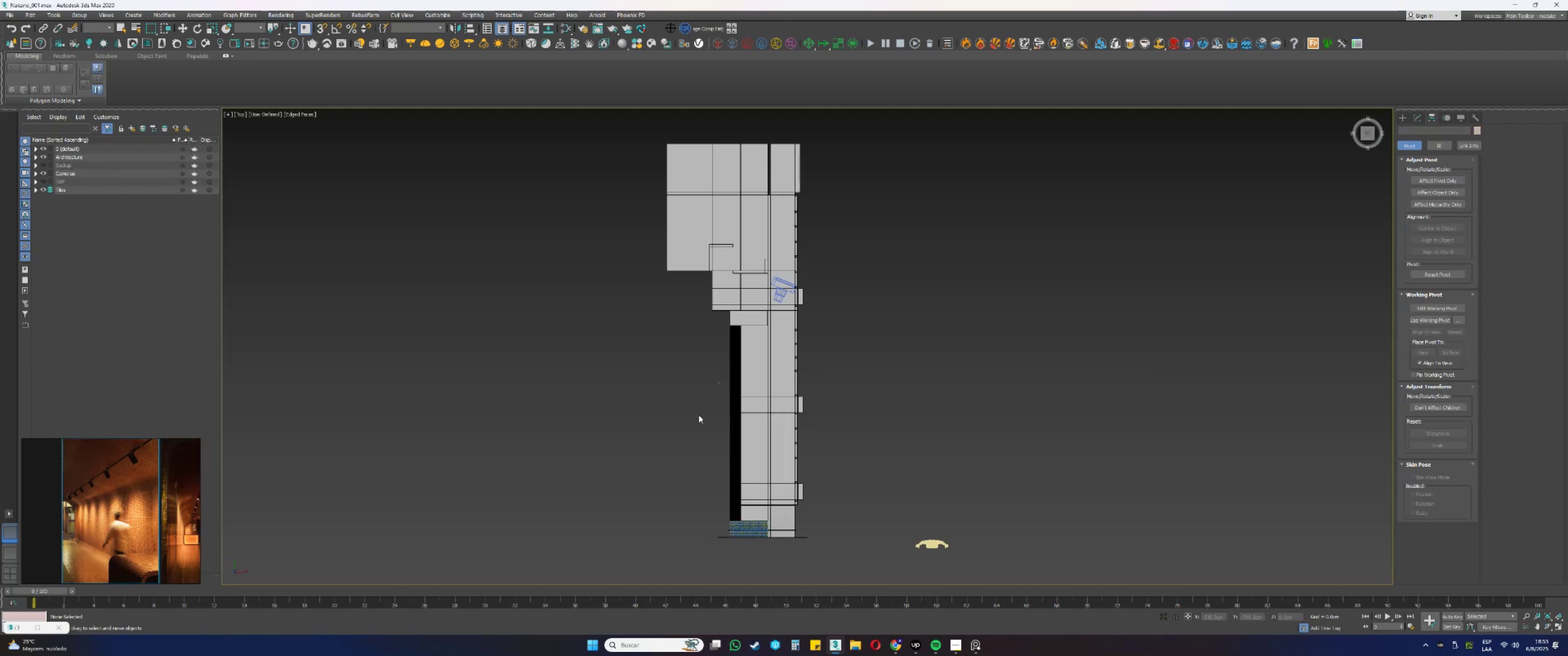 
key(F3)
 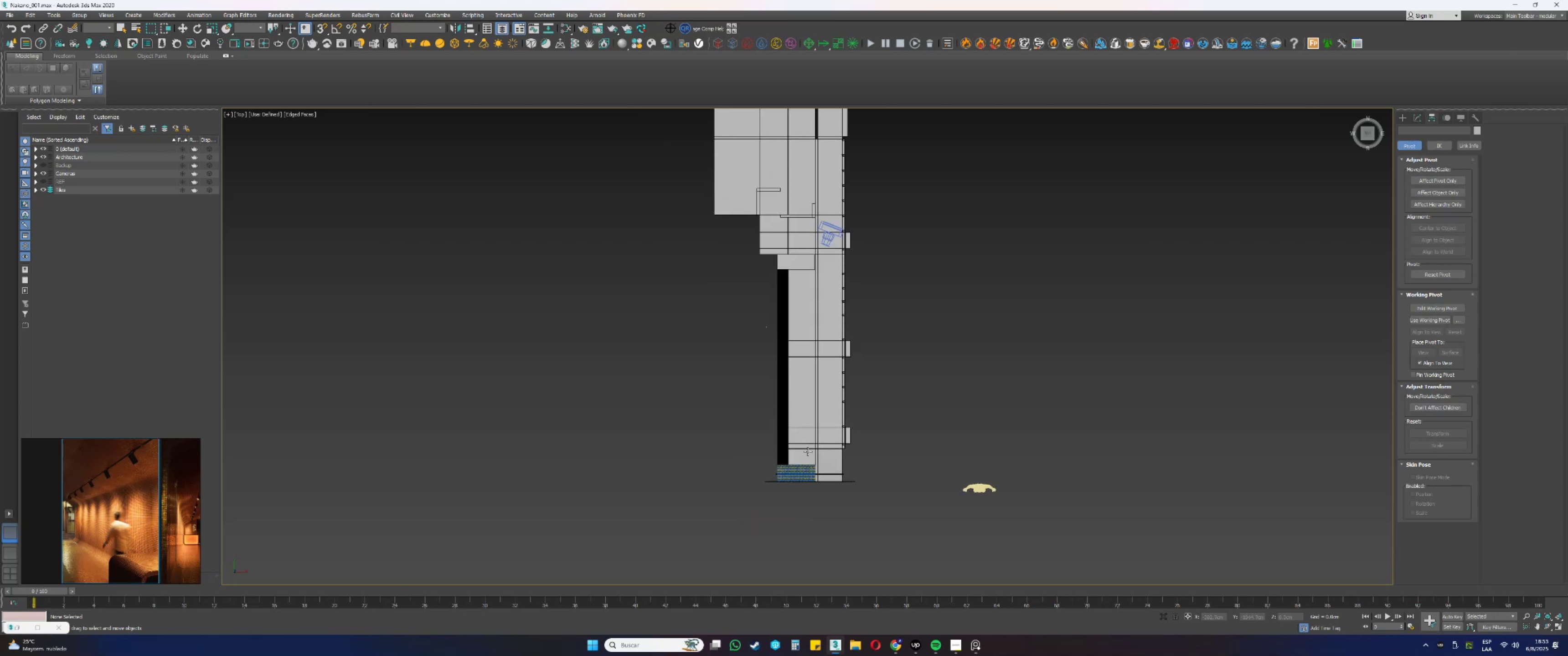 
scroll: coordinate [1104, 392], scroll_direction: up, amount: 15.0
 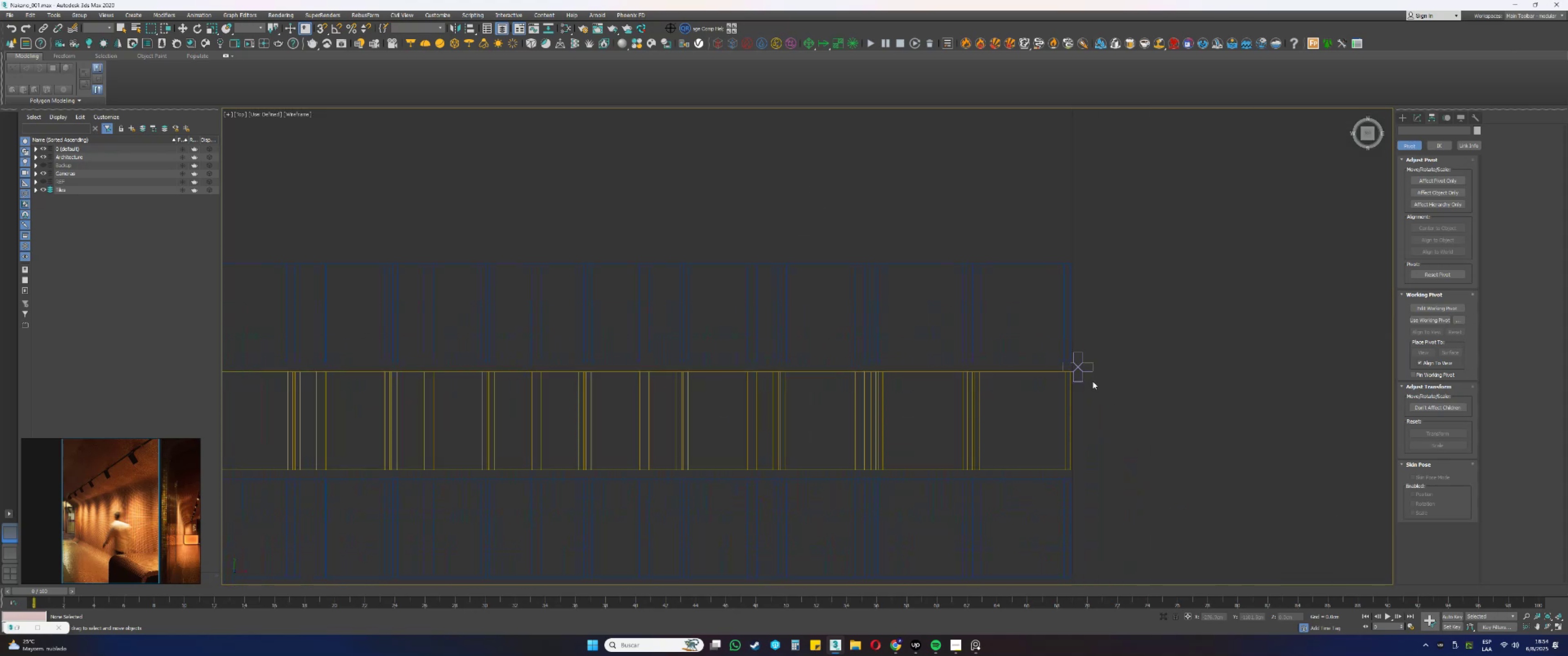 
wait(6.14)
 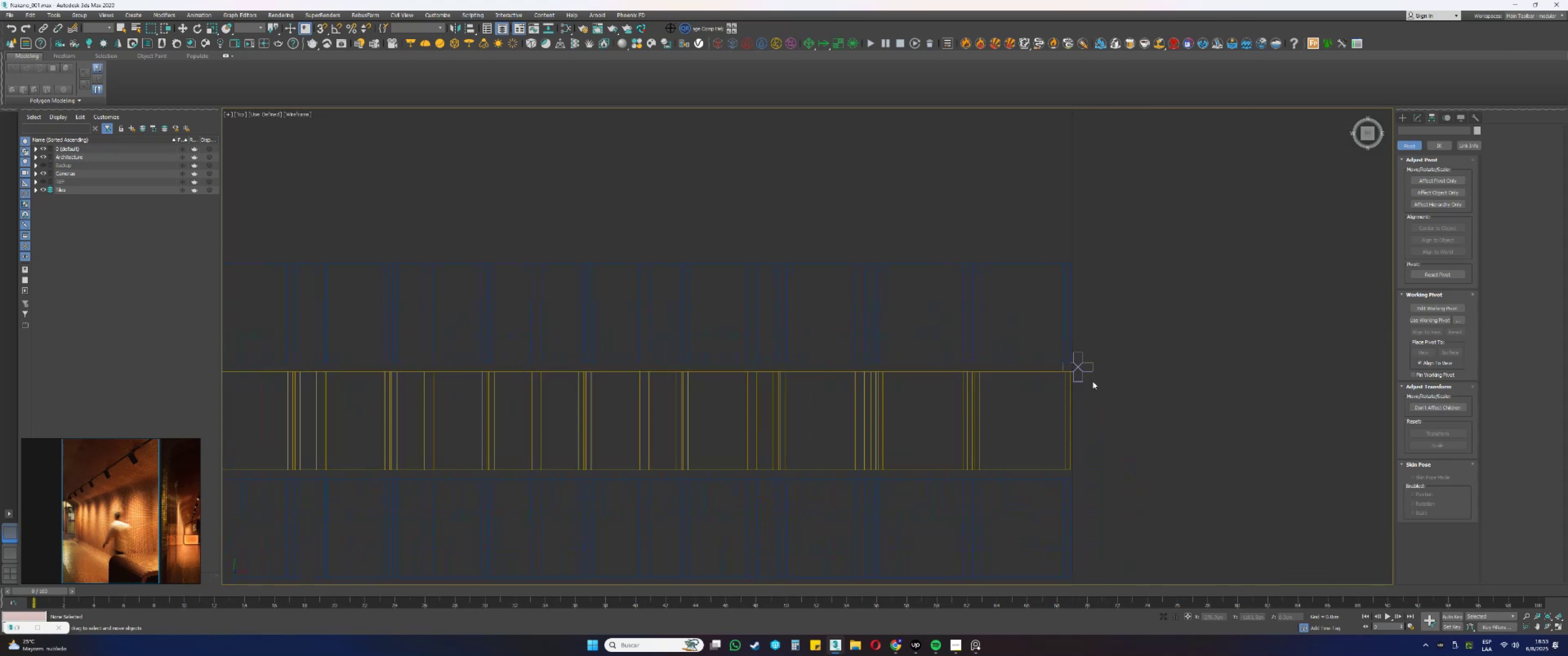 
left_click_drag(start_coordinate=[1097, 403], to_coordinate=[1088, 354])
 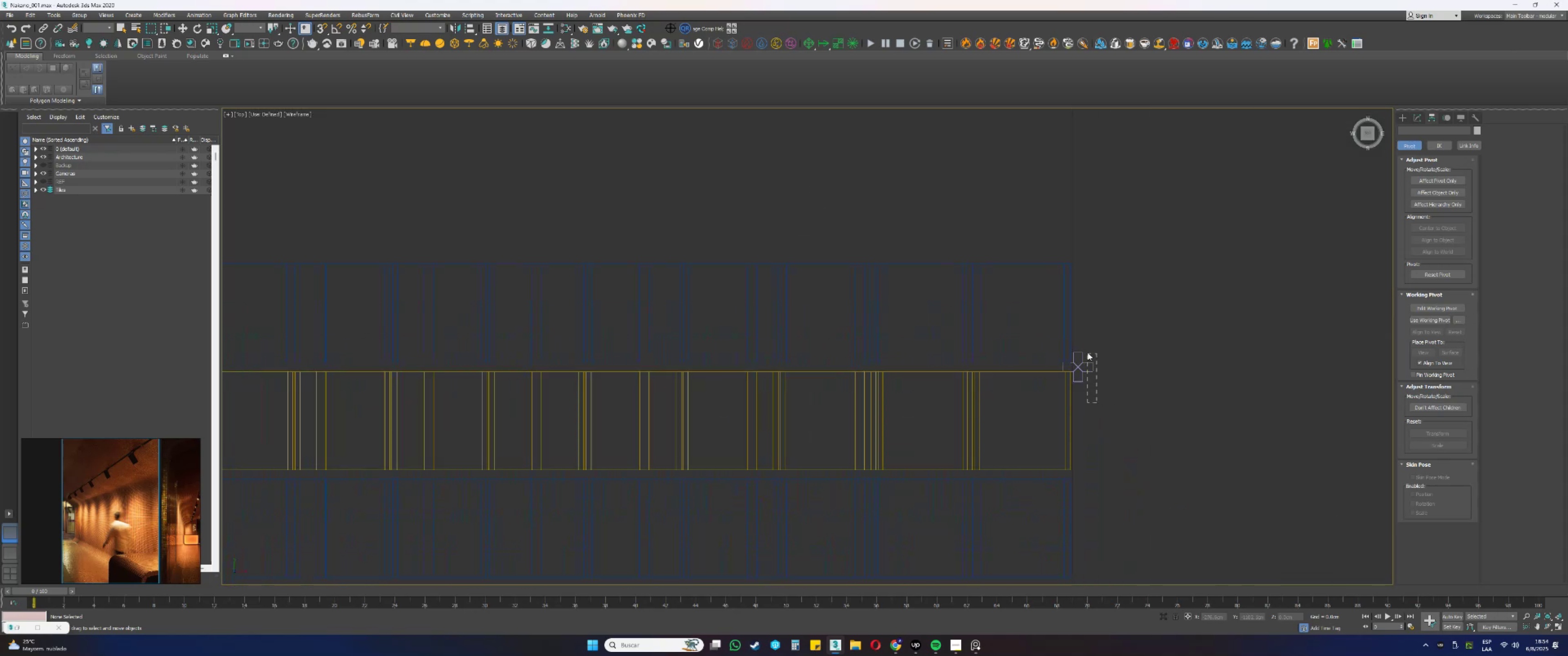 
scroll: coordinate [1088, 327], scroll_direction: up, amount: 1.0
 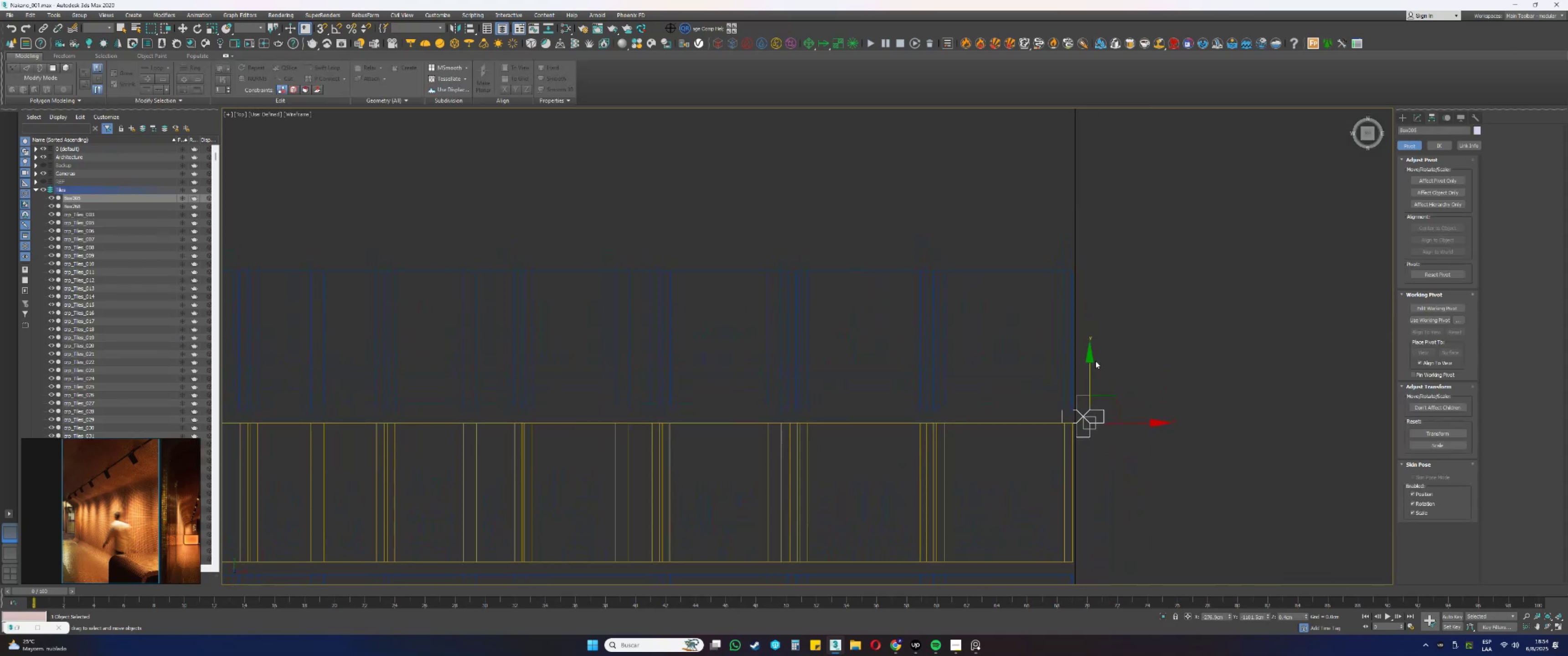 
left_click_drag(start_coordinate=[1091, 367], to_coordinate=[1063, 268])
 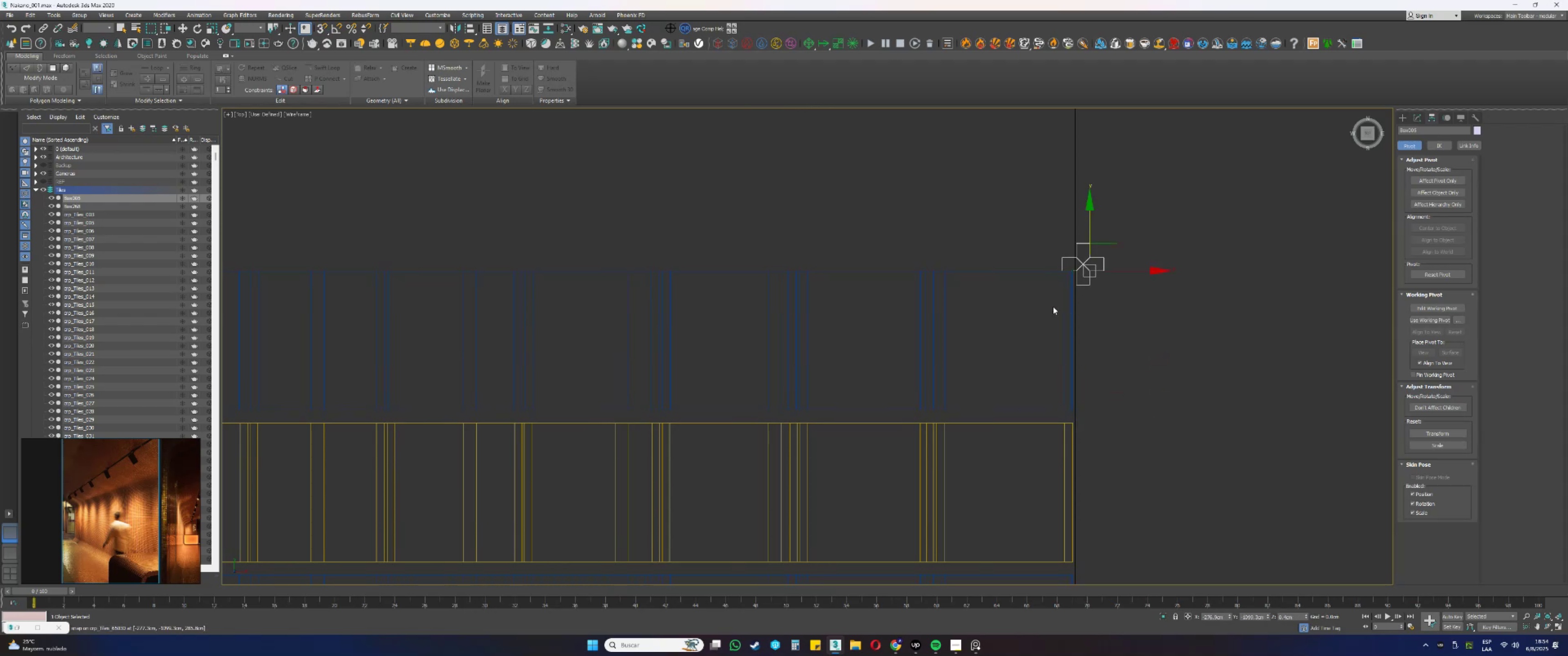 
type(ss)
 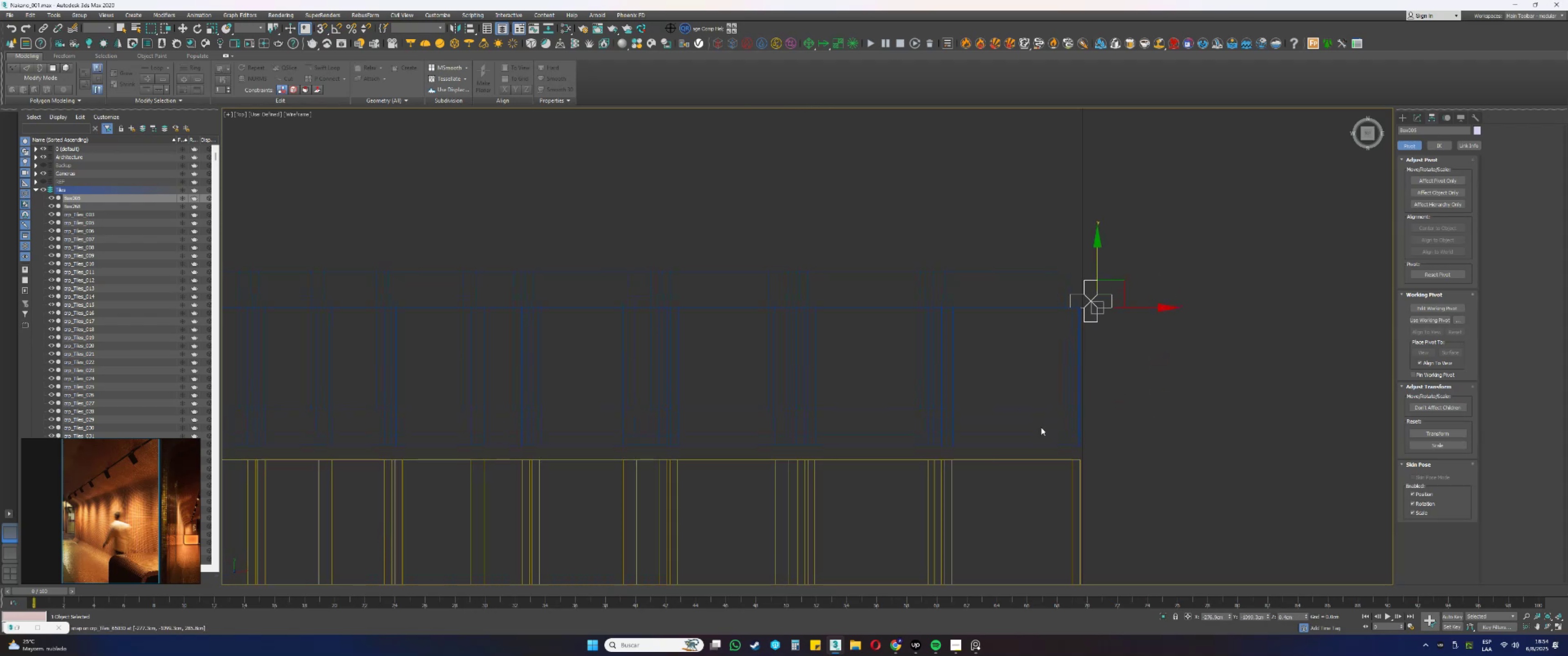 
left_click_drag(start_coordinate=[985, 503], to_coordinate=[918, 493])
 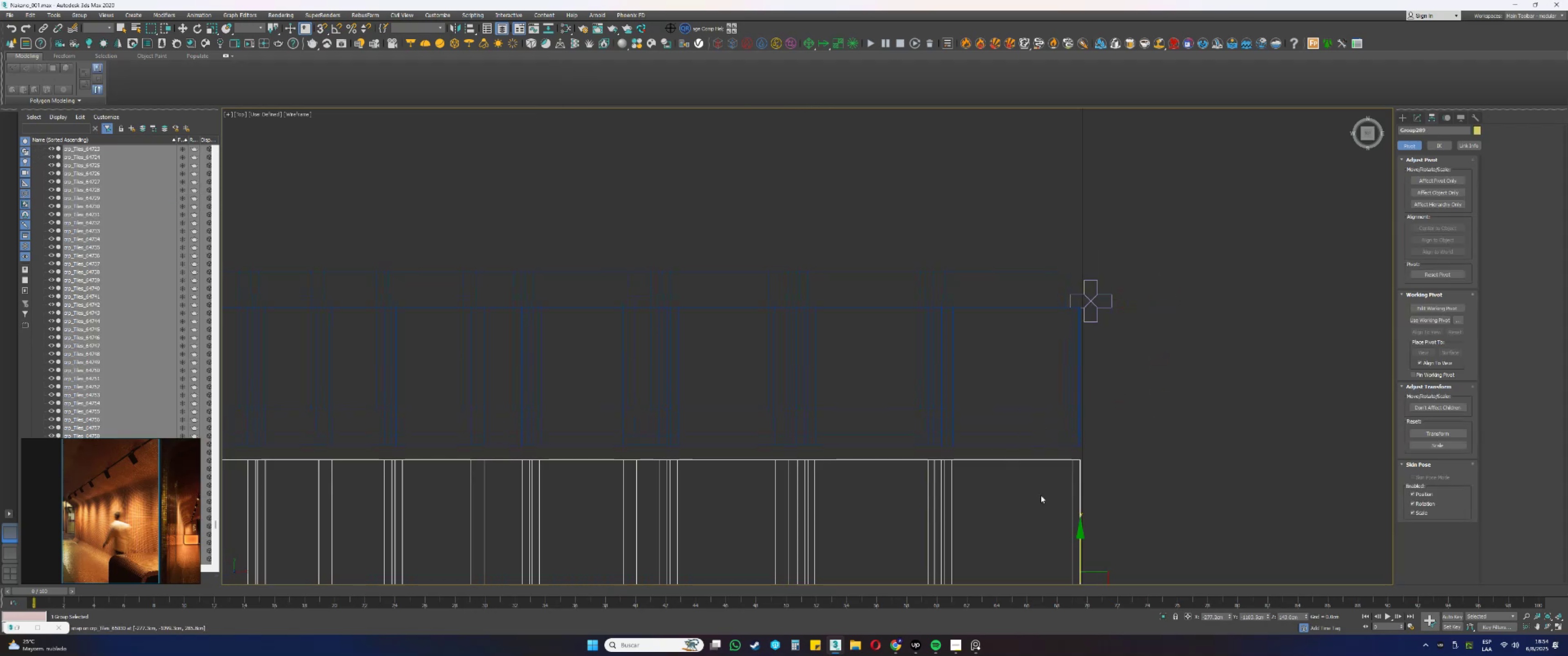 
hold_key(key=ShiftLeft, duration=0.58)
left_click_drag(start_coordinate=[1083, 541], to_coordinate=[1070, 292])
 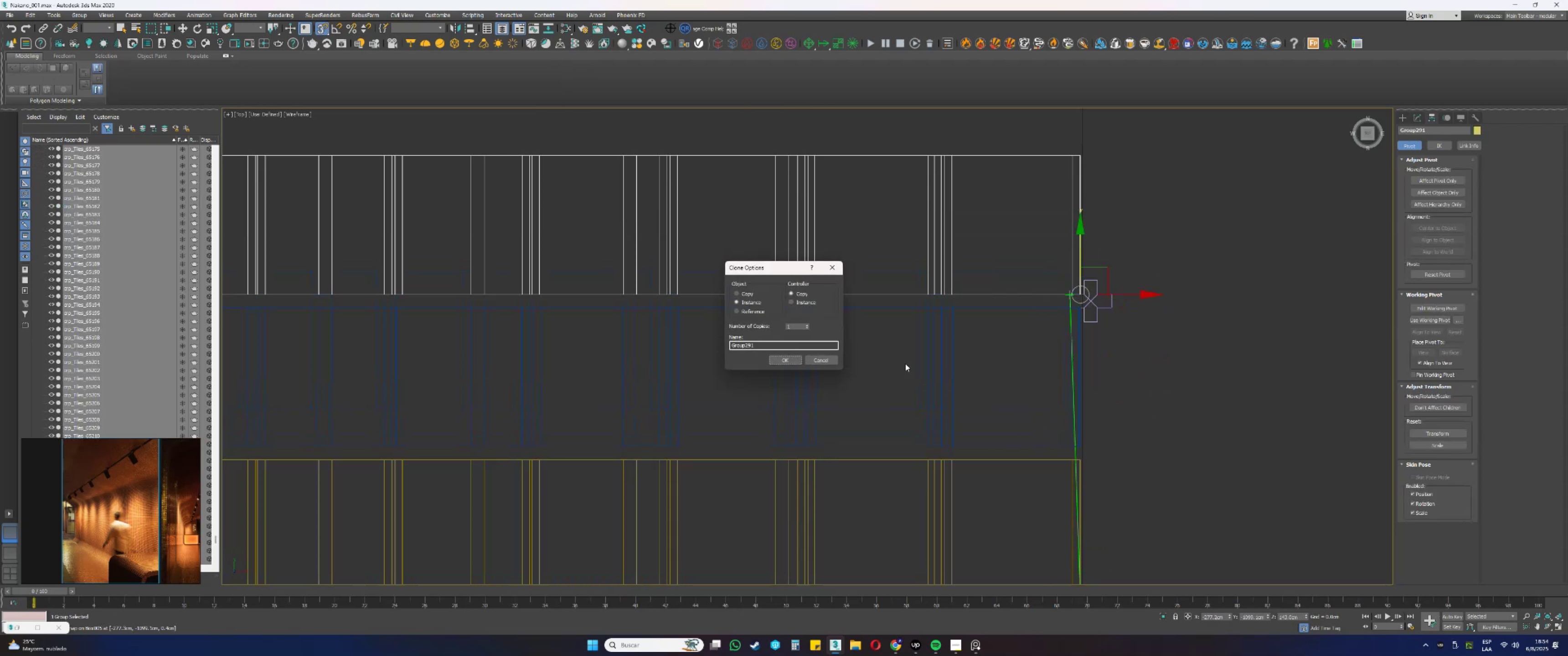 
key(S)
 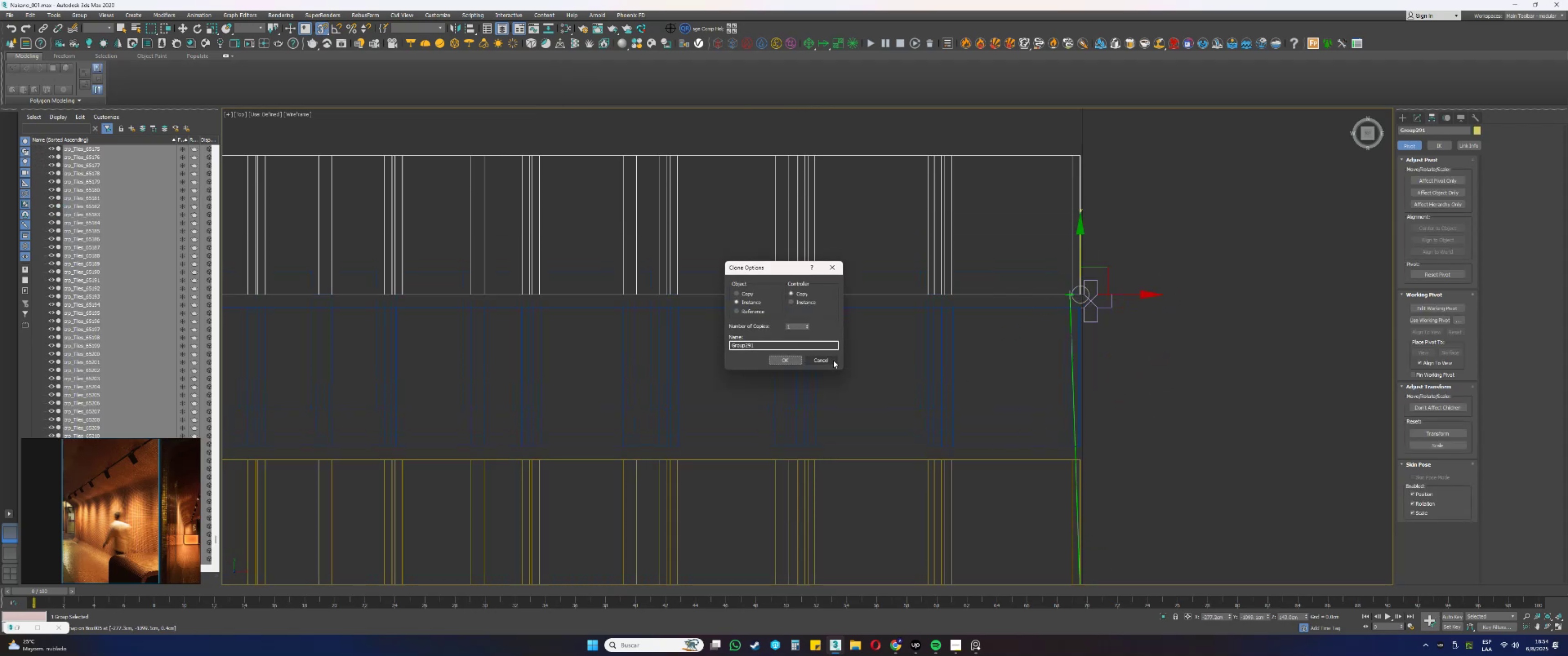 
left_click([789, 360])
 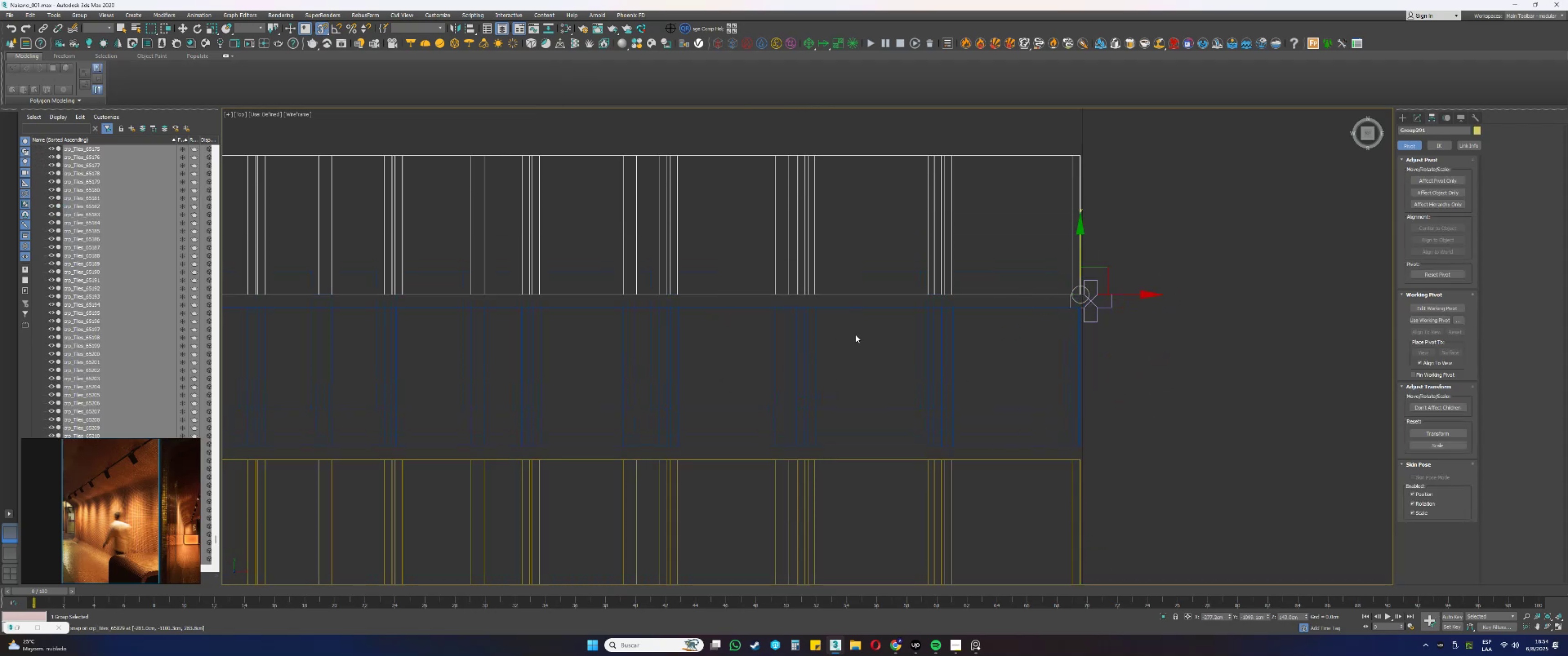 
type(ssss)
 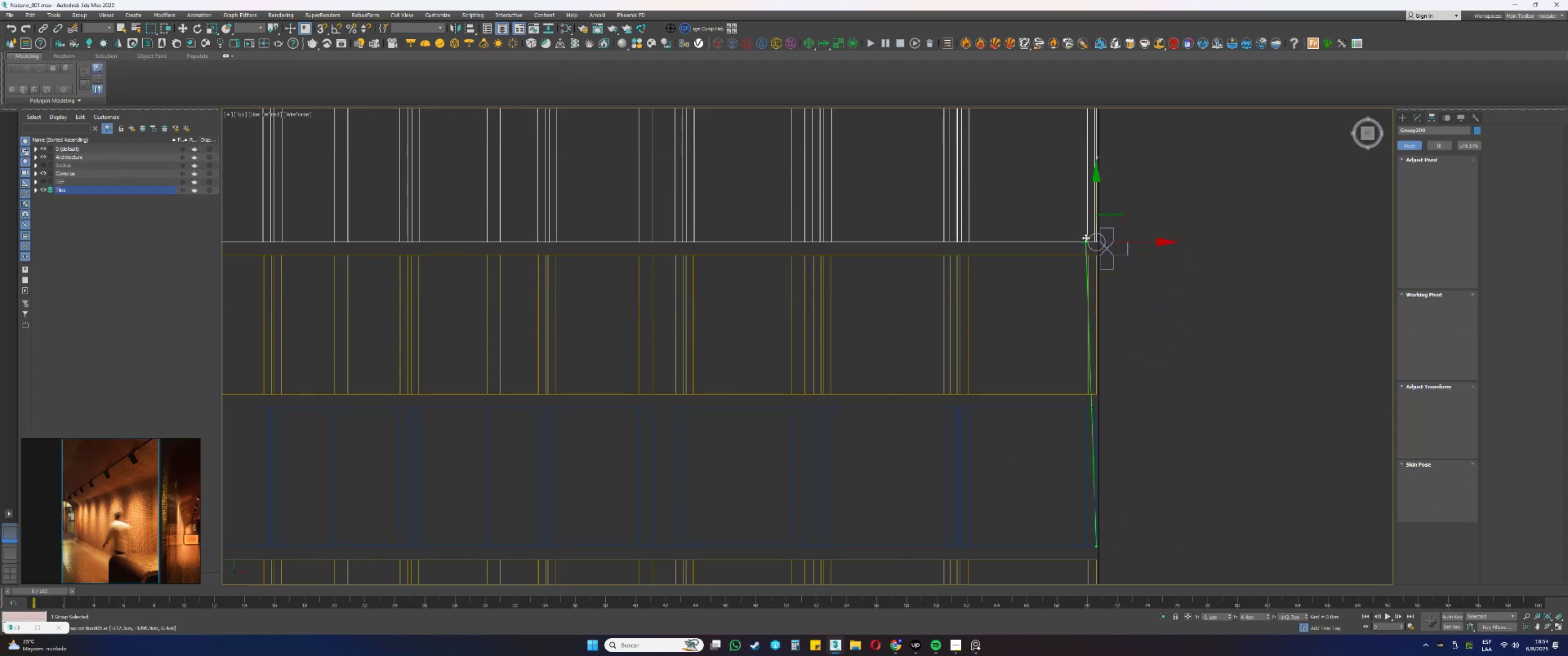 
left_click_drag(start_coordinate=[1110, 398], to_coordinate=[1101, 379])
 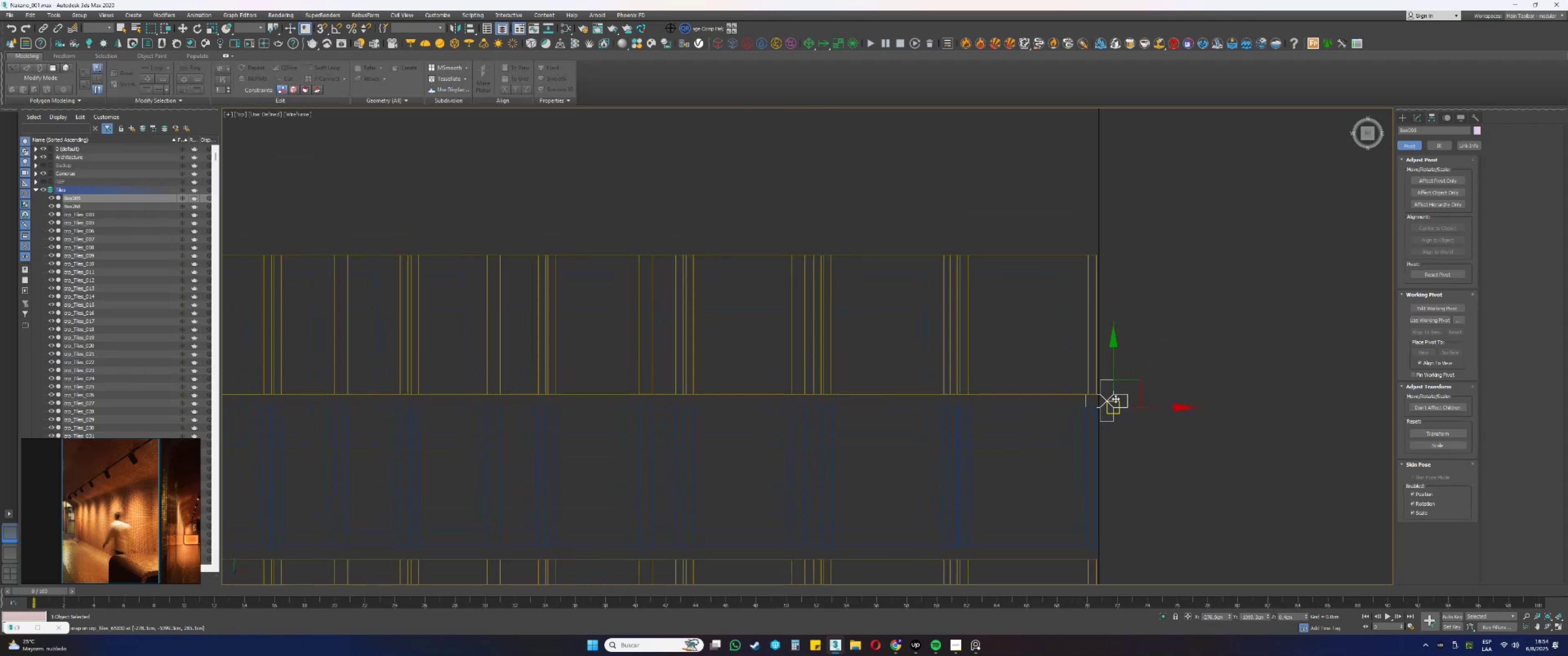 
left_click_drag(start_coordinate=[1114, 363], to_coordinate=[1082, 257])
 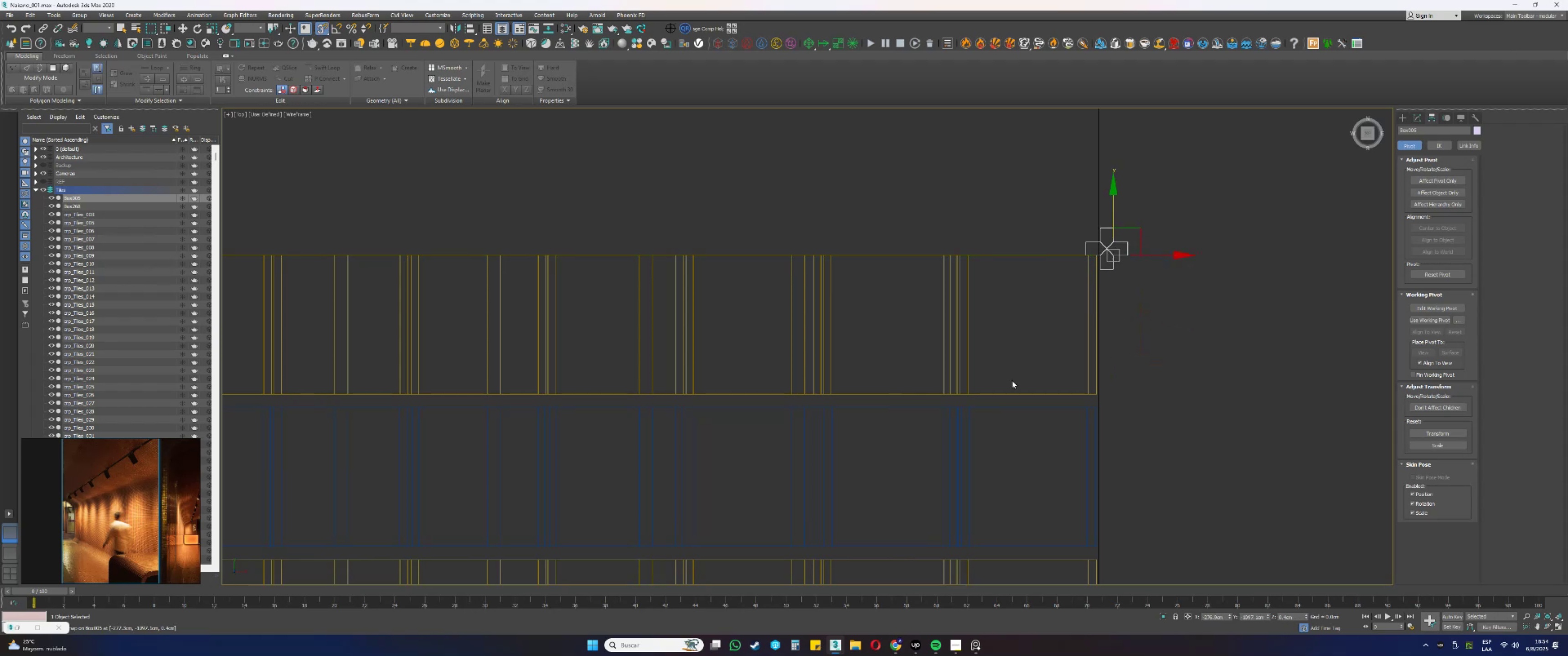 
left_click_drag(start_coordinate=[973, 481], to_coordinate=[937, 468])
 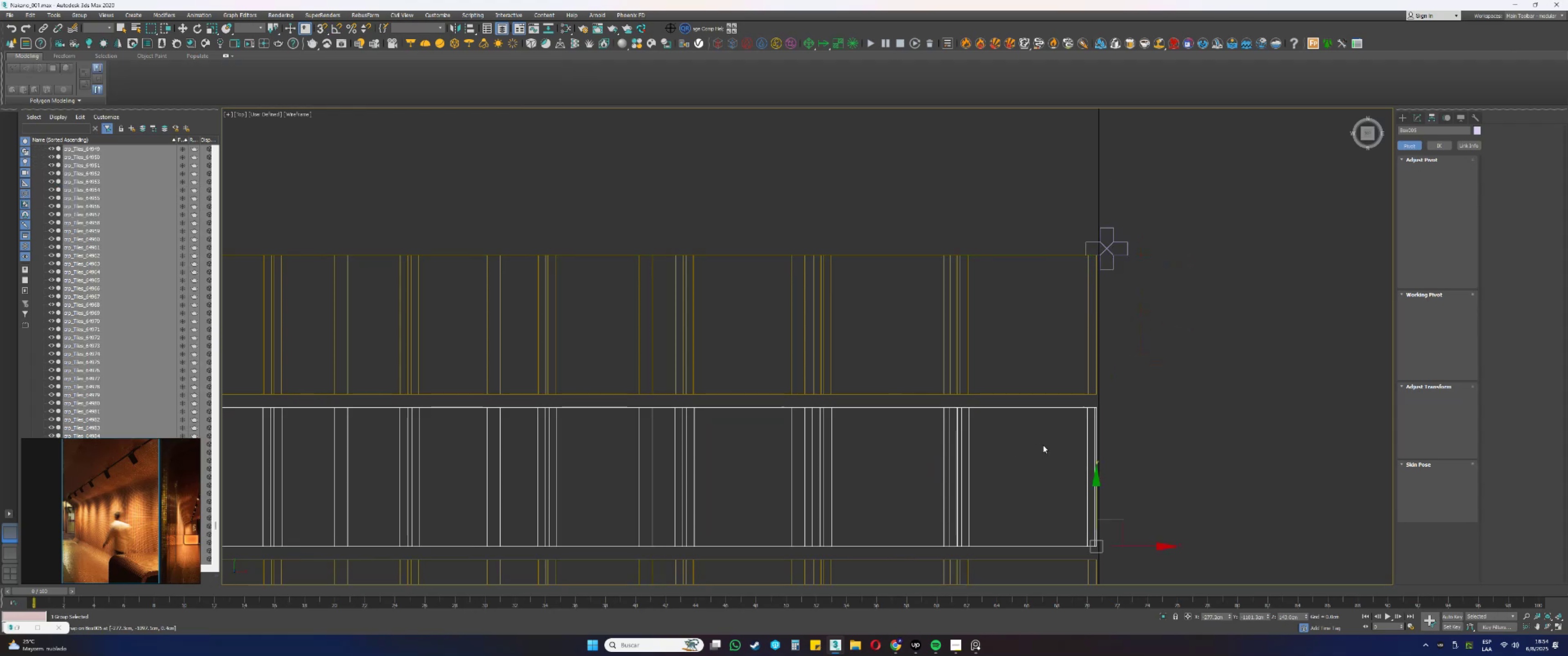 
left_click_drag(start_coordinate=[1095, 490], to_coordinate=[1084, 244])
 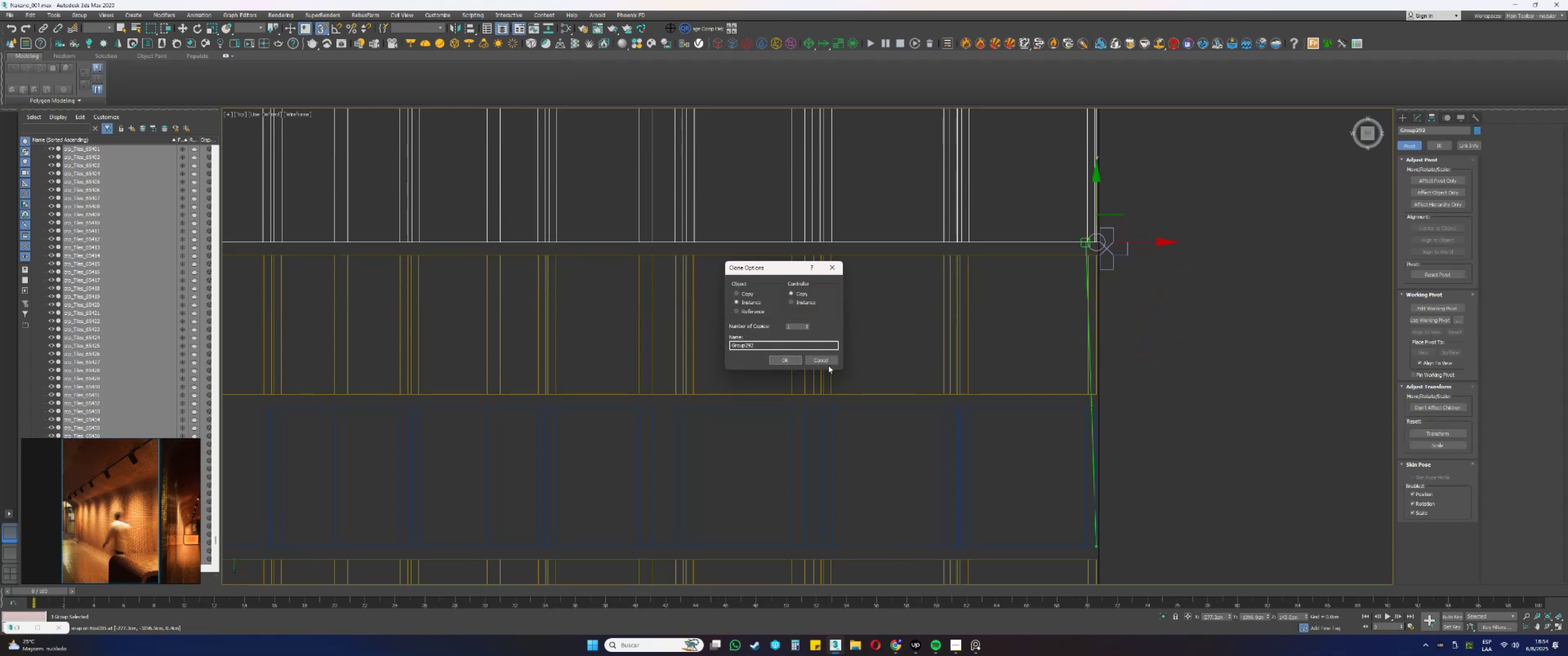 
left_click([793, 358])
 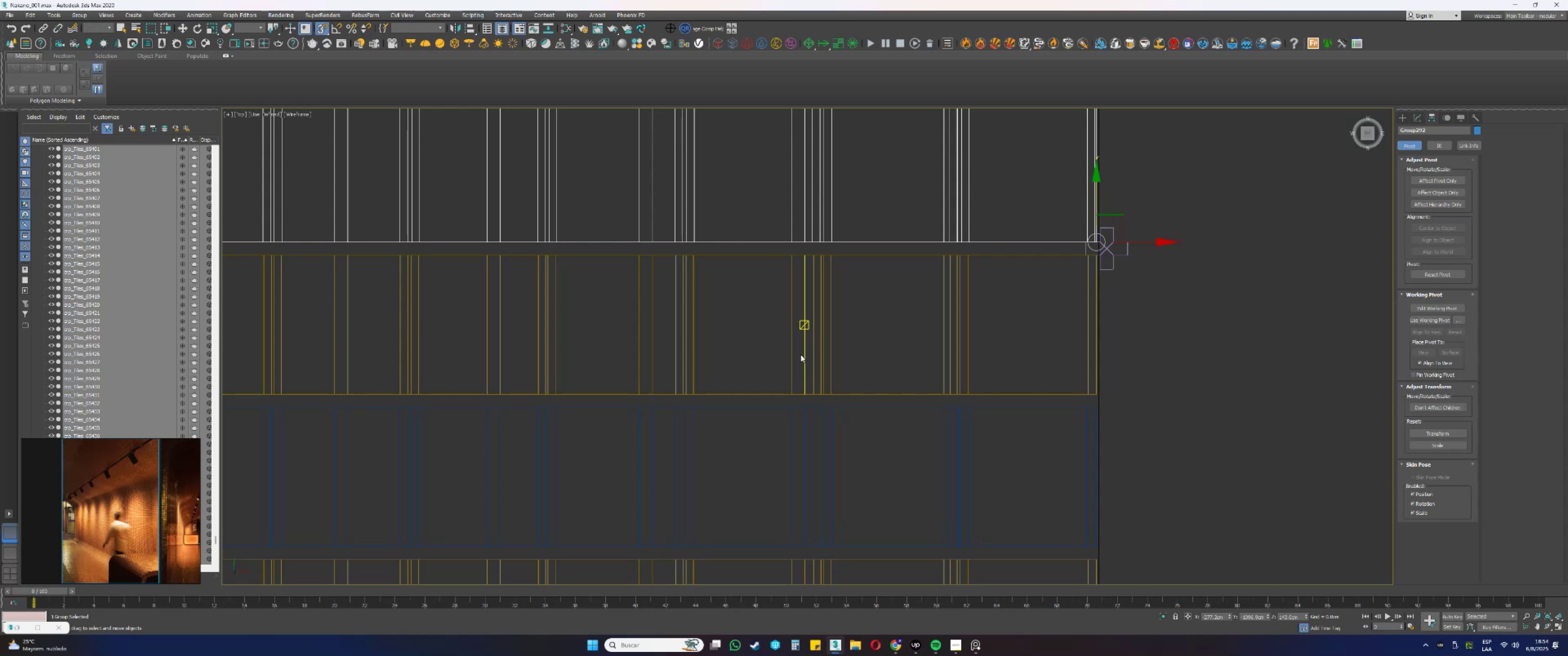 
wait(29.74)
 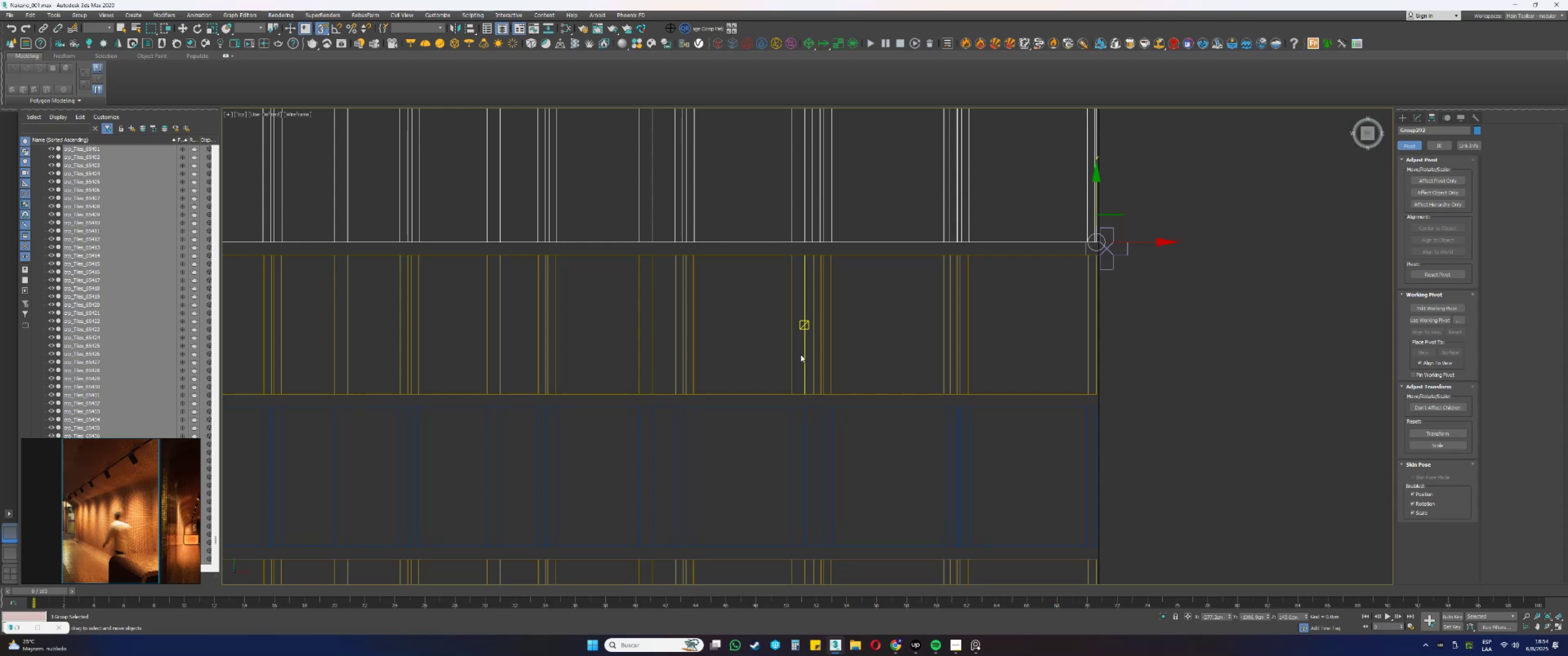 
left_click_drag(start_coordinate=[1128, 398], to_coordinate=[1116, 364])
 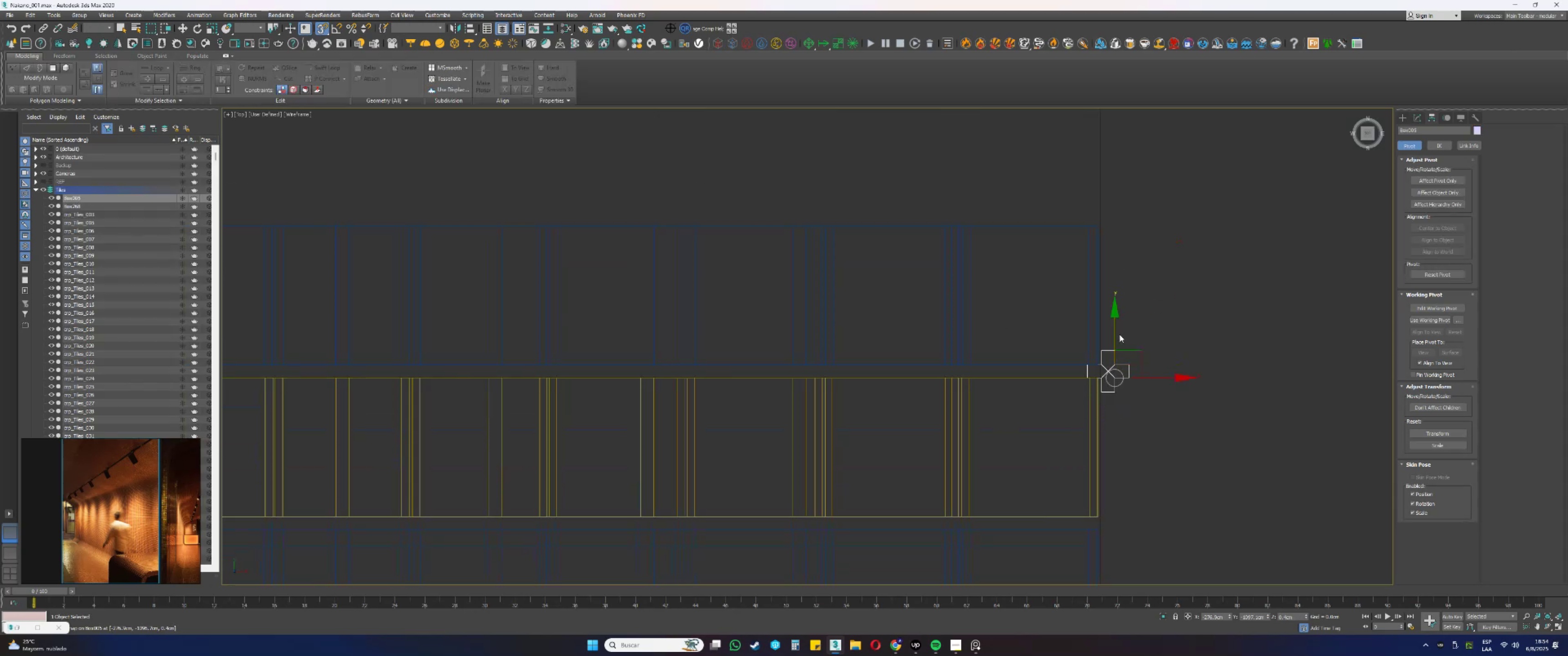 
left_click_drag(start_coordinate=[1114, 330], to_coordinate=[1088, 227])
 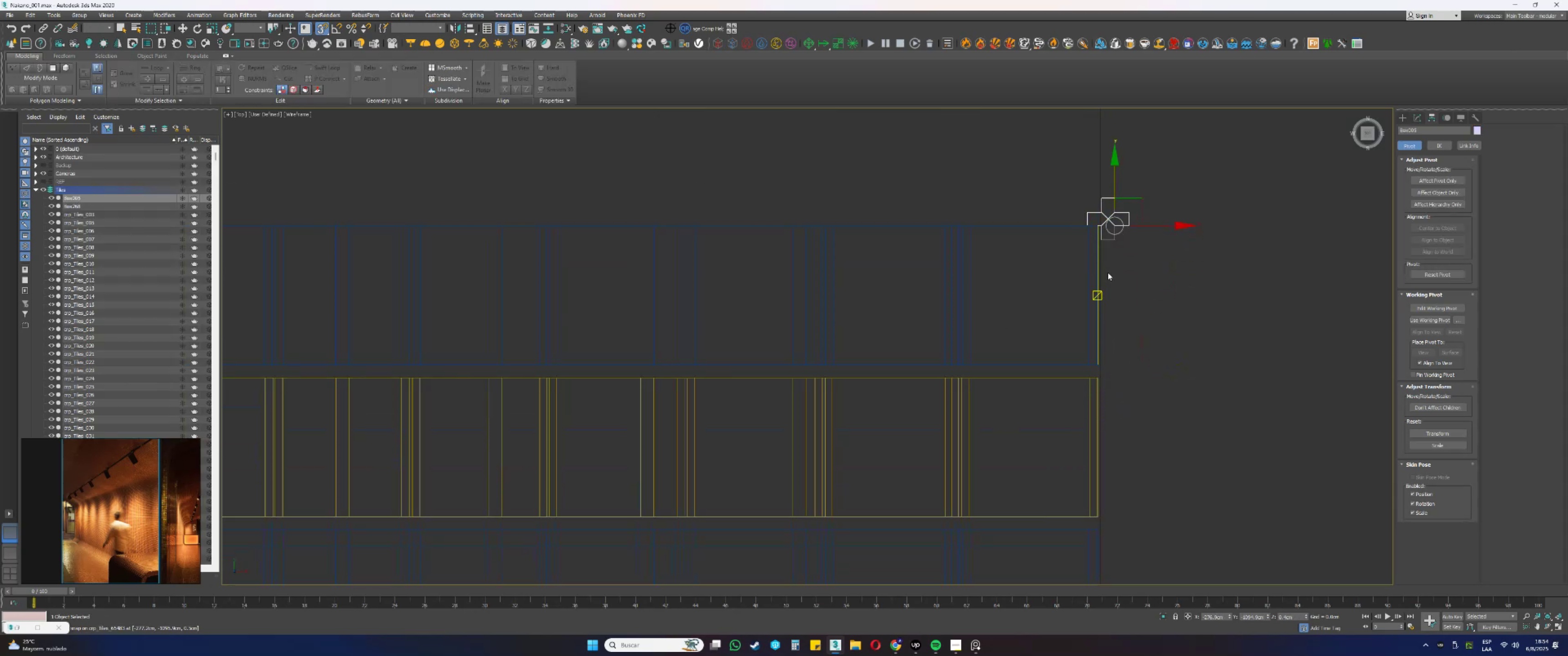 
wait(5.47)
 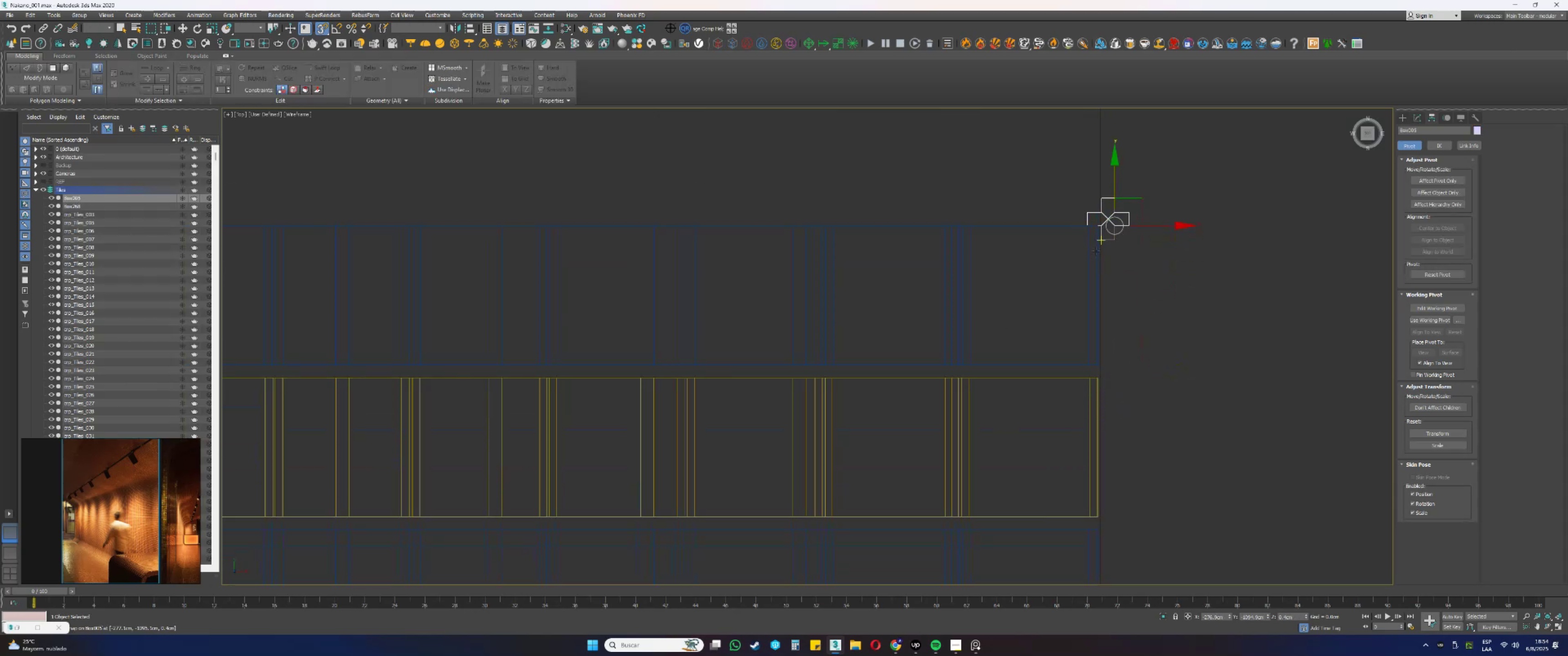 
left_click_drag(start_coordinate=[983, 543], to_coordinate=[927, 537])
 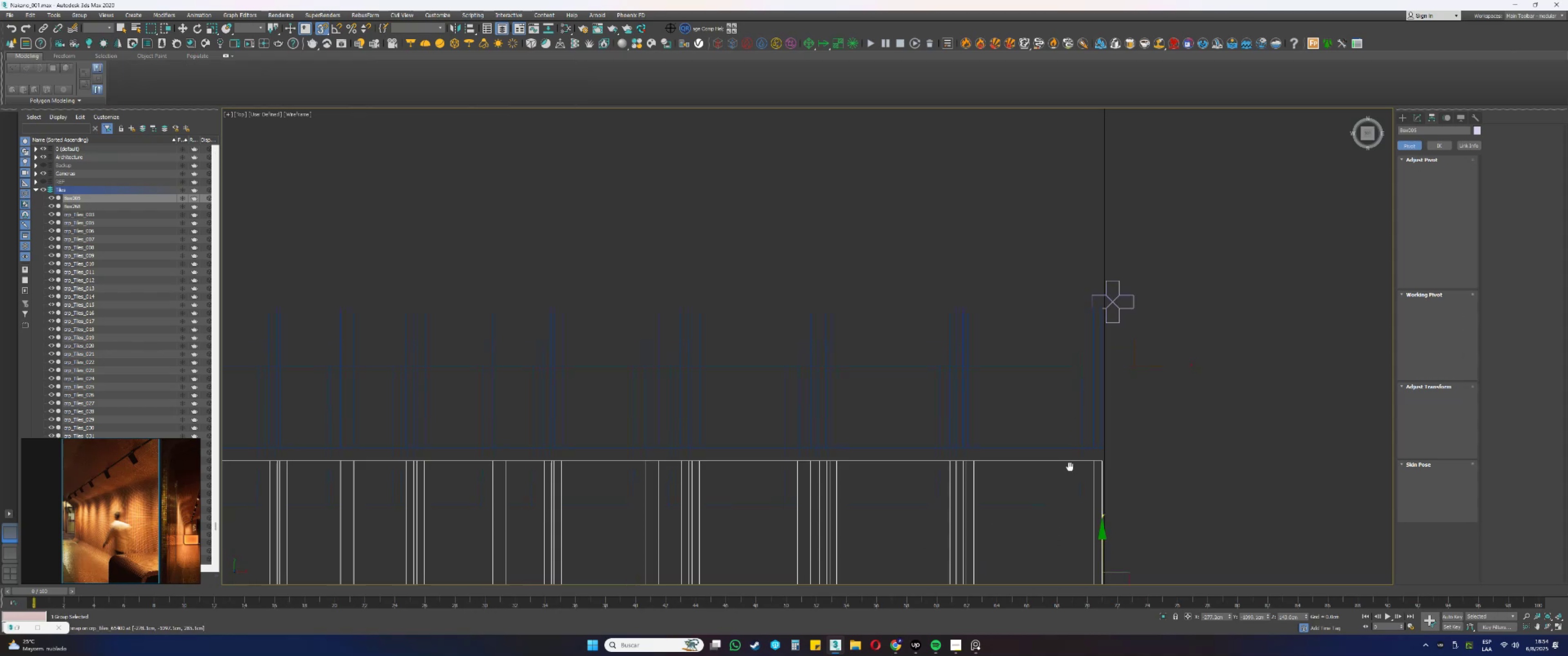 
hold_key(key=ShiftLeft, duration=0.4)
left_click_drag(start_coordinate=[1112, 518], to_coordinate=[1102, 266])
 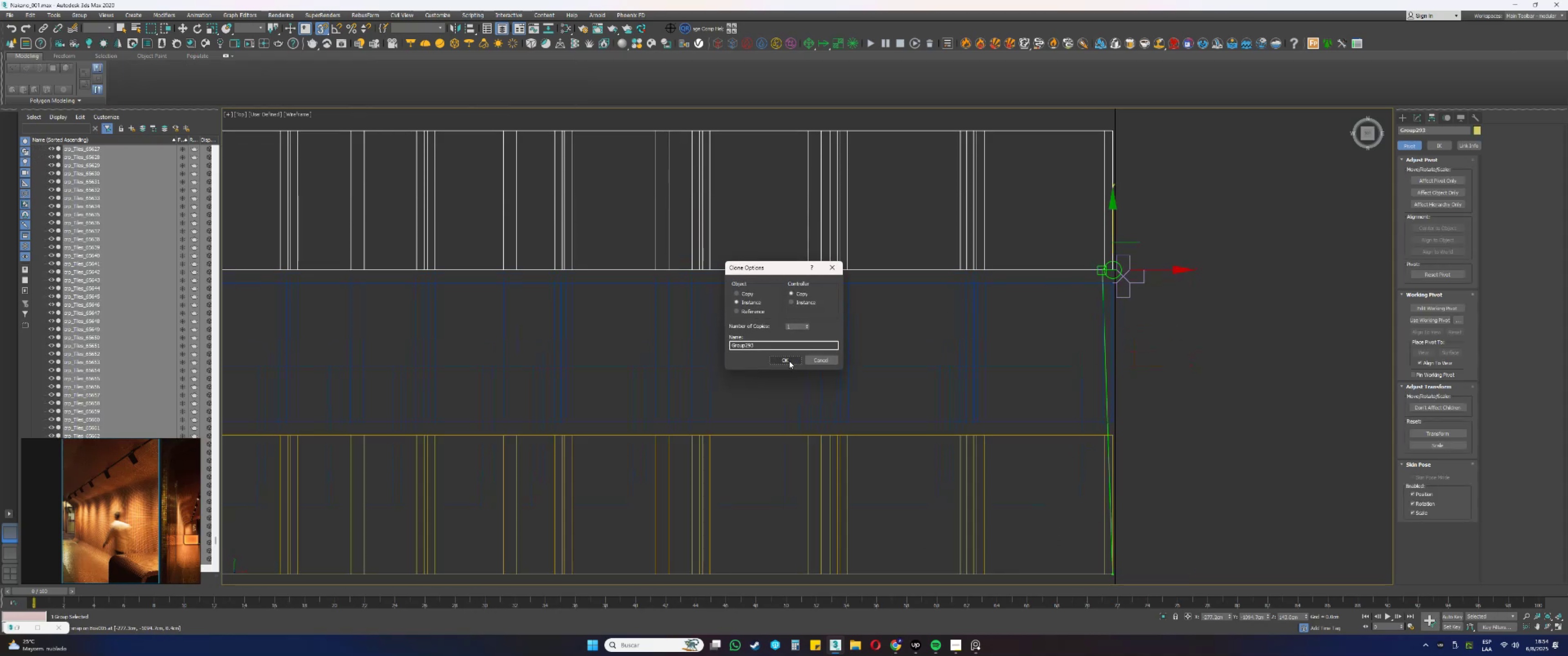 
left_click([789, 361])
 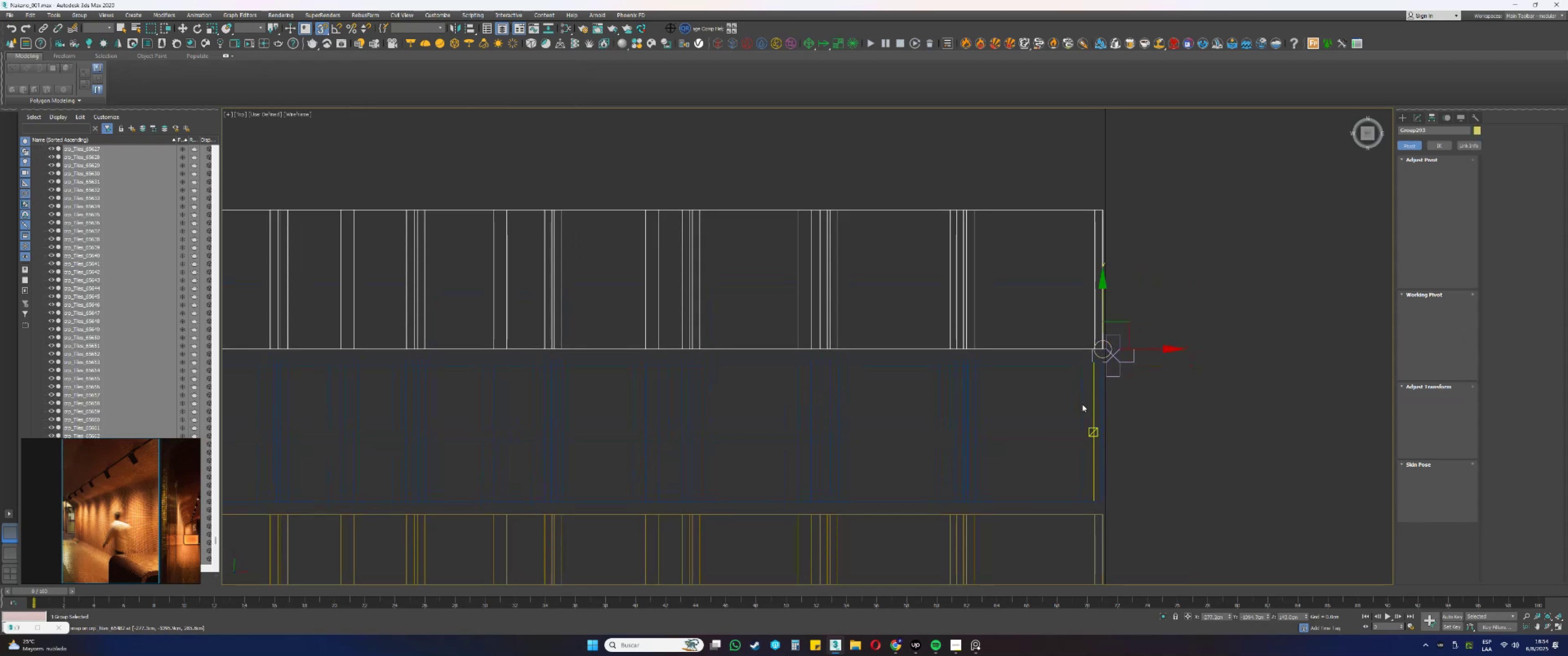 
left_click_drag(start_coordinate=[1130, 392], to_coordinate=[1120, 359])
 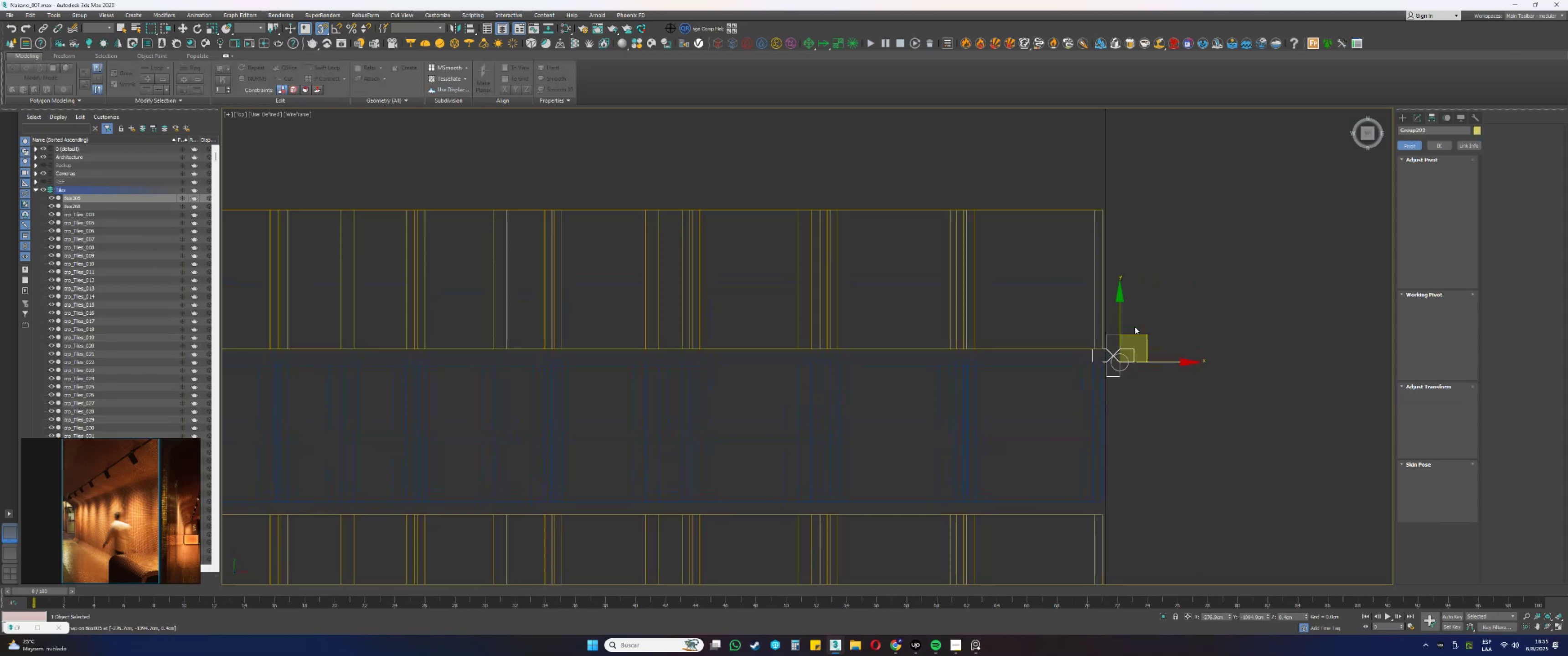 
left_click_drag(start_coordinate=[1119, 317], to_coordinate=[1090, 212])
 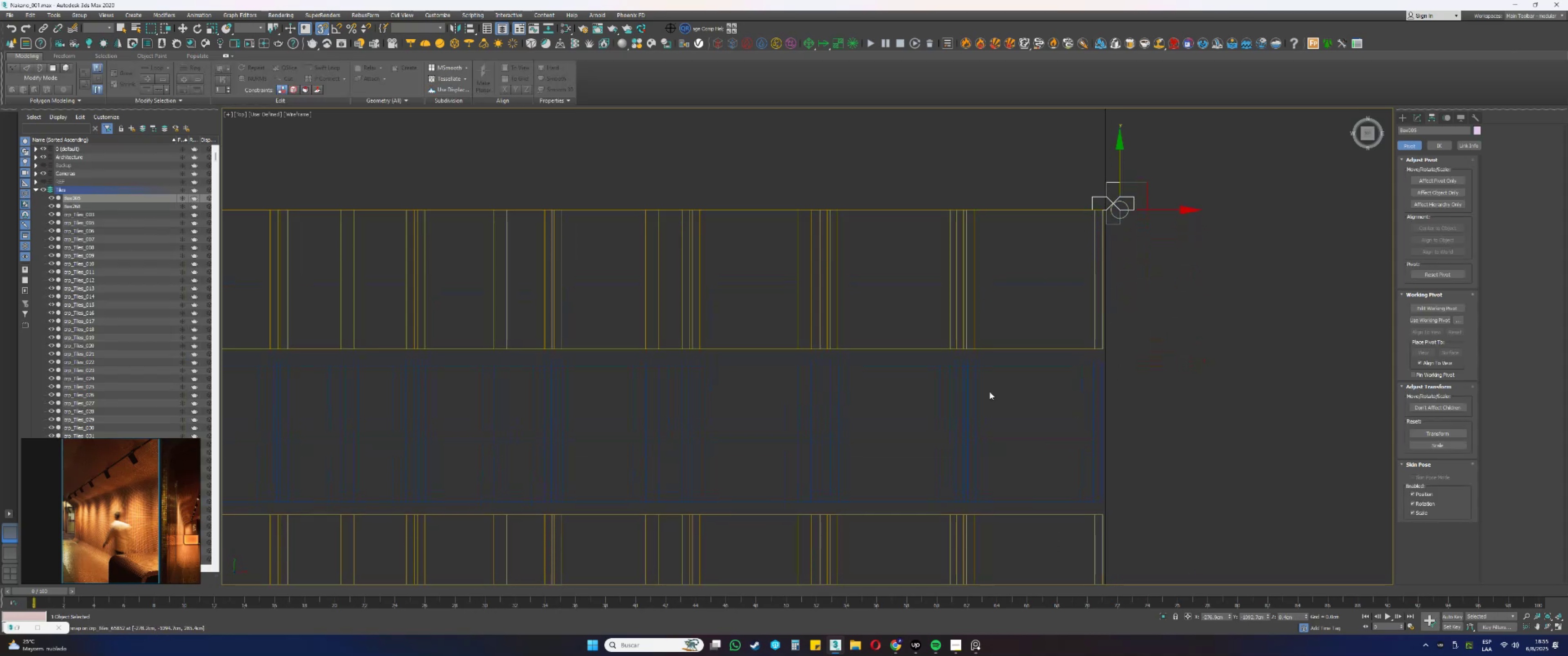 
left_click_drag(start_coordinate=[985, 422], to_coordinate=[944, 413])
 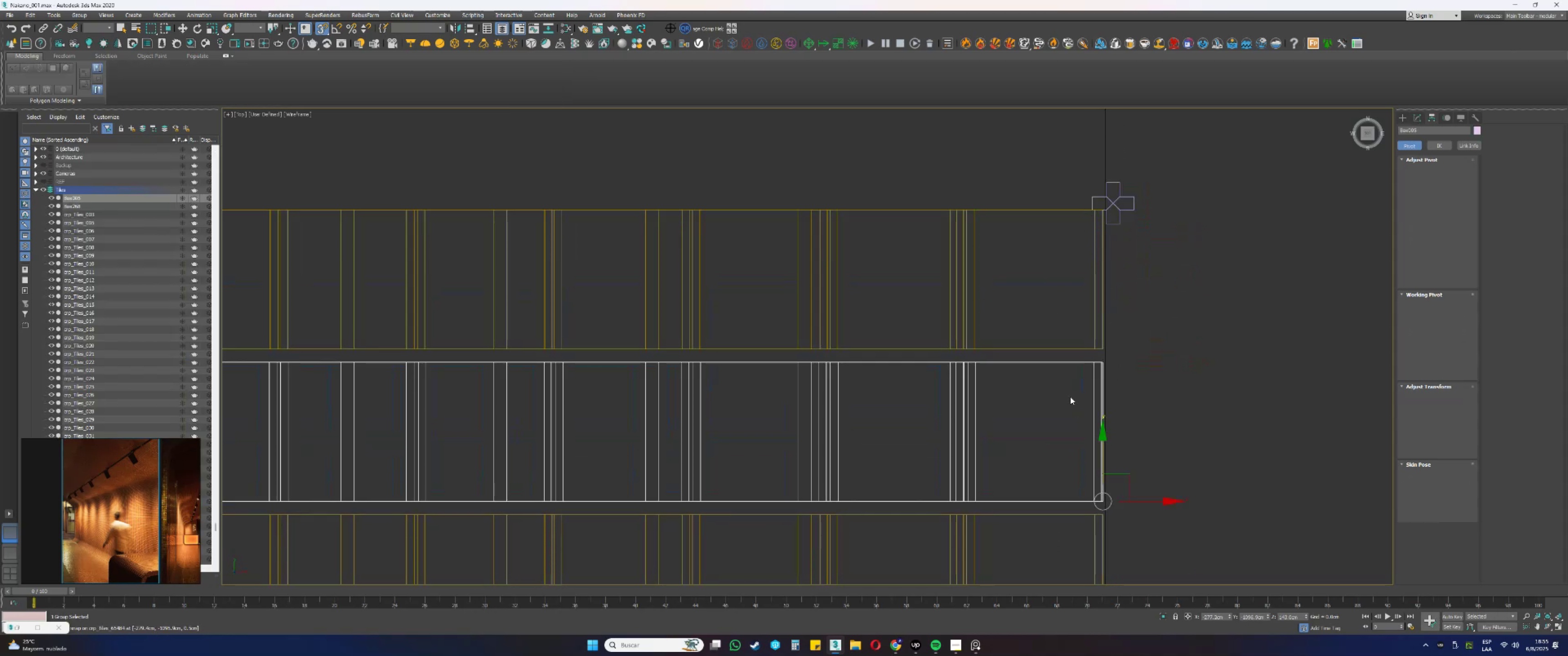 
hold_key(key=ShiftLeft, duration=0.44)
left_click_drag(start_coordinate=[1103, 456], to_coordinate=[1088, 195])
 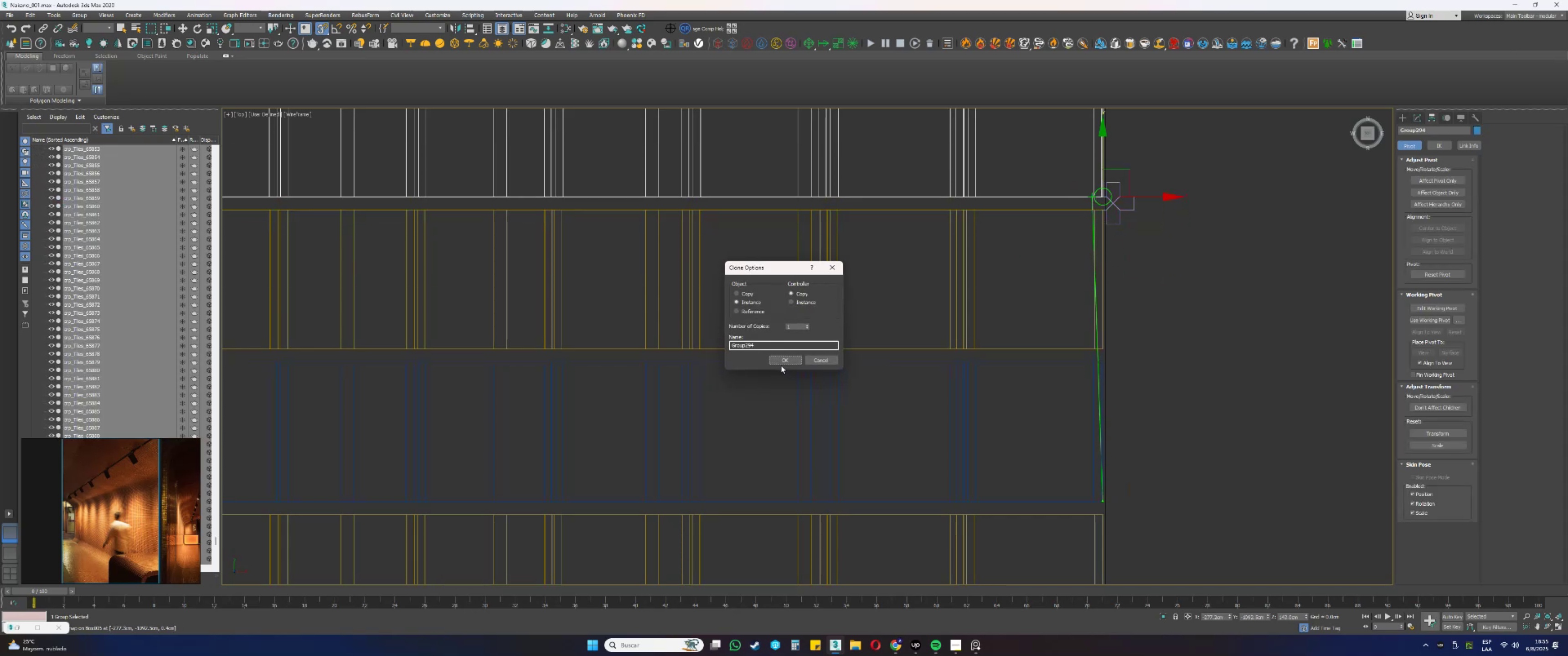 
double_click([789, 358])
 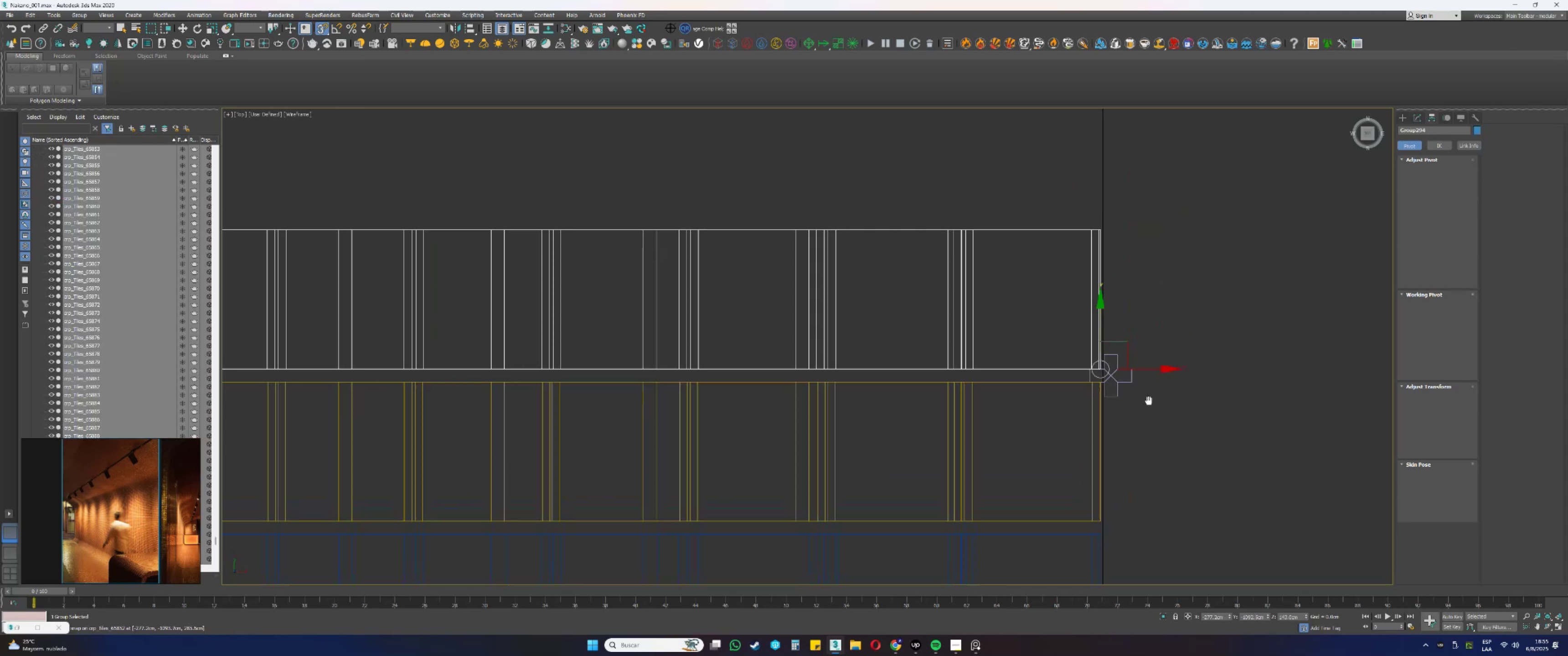 
left_click([1133, 491])
 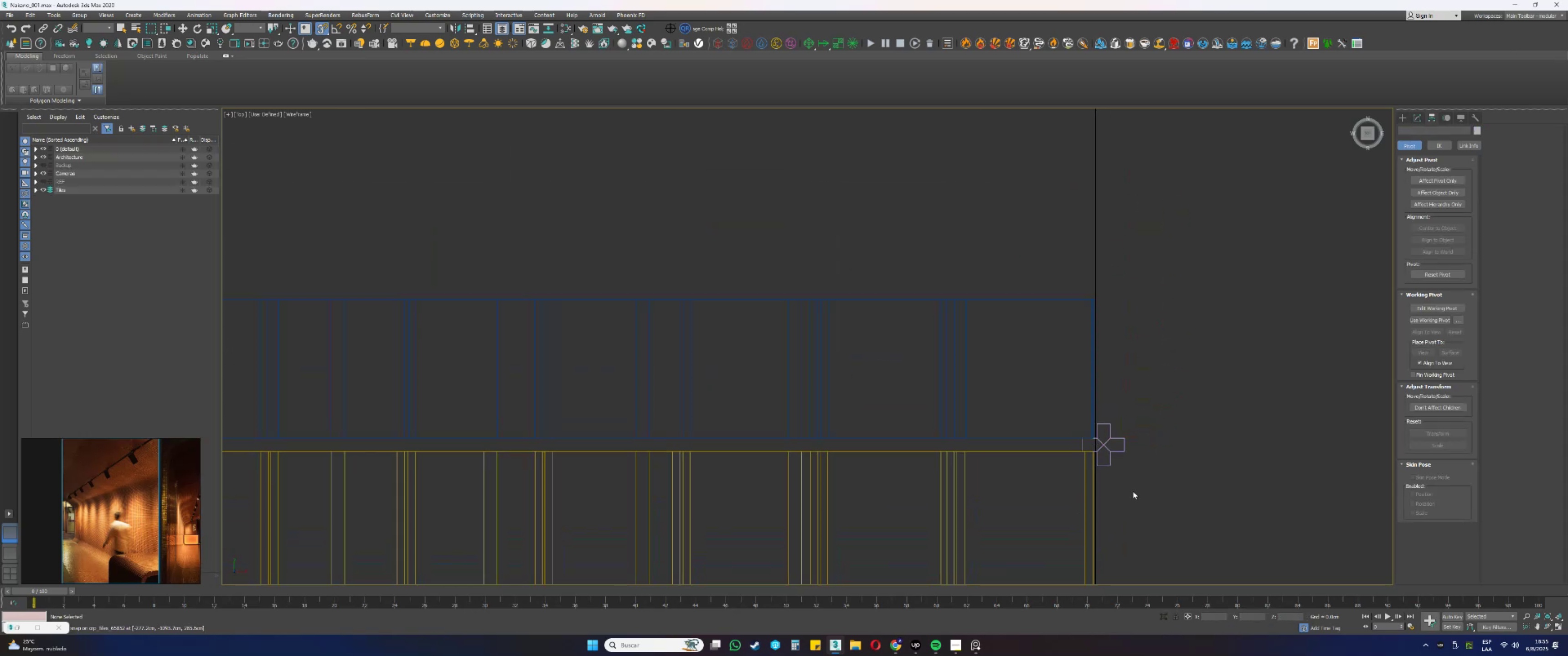 
left_click_drag(start_coordinate=[1132, 484], to_coordinate=[1119, 441])
 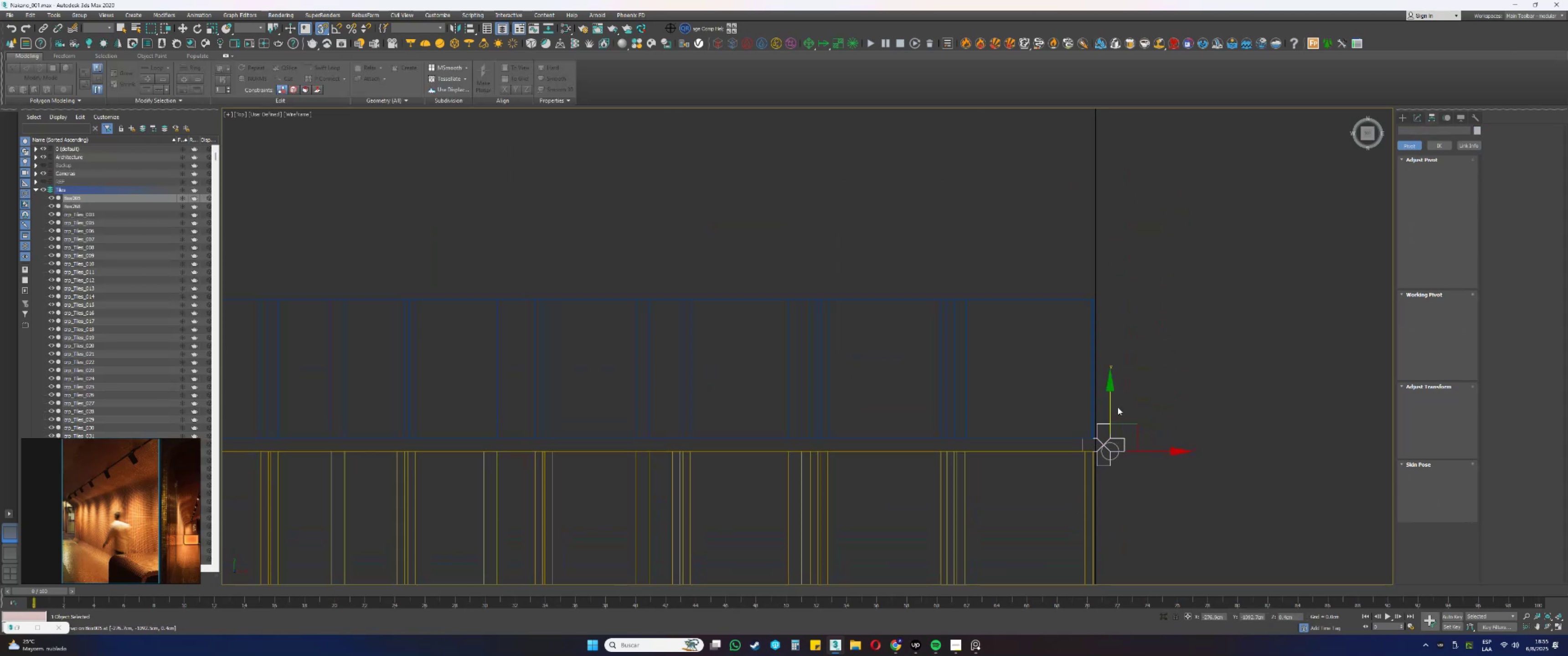 
left_click_drag(start_coordinate=[1111, 405], to_coordinate=[1085, 298])
 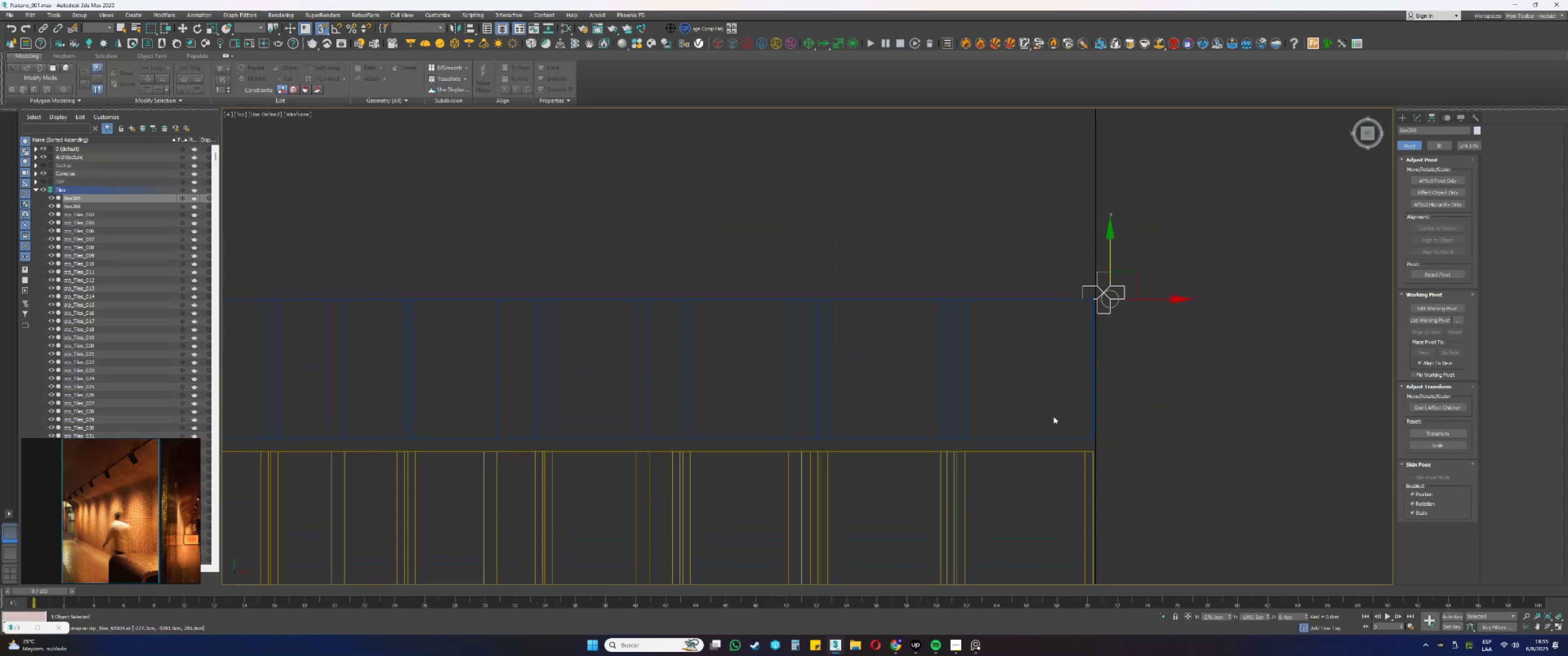 
left_click_drag(start_coordinate=[1023, 479], to_coordinate=[939, 474])
 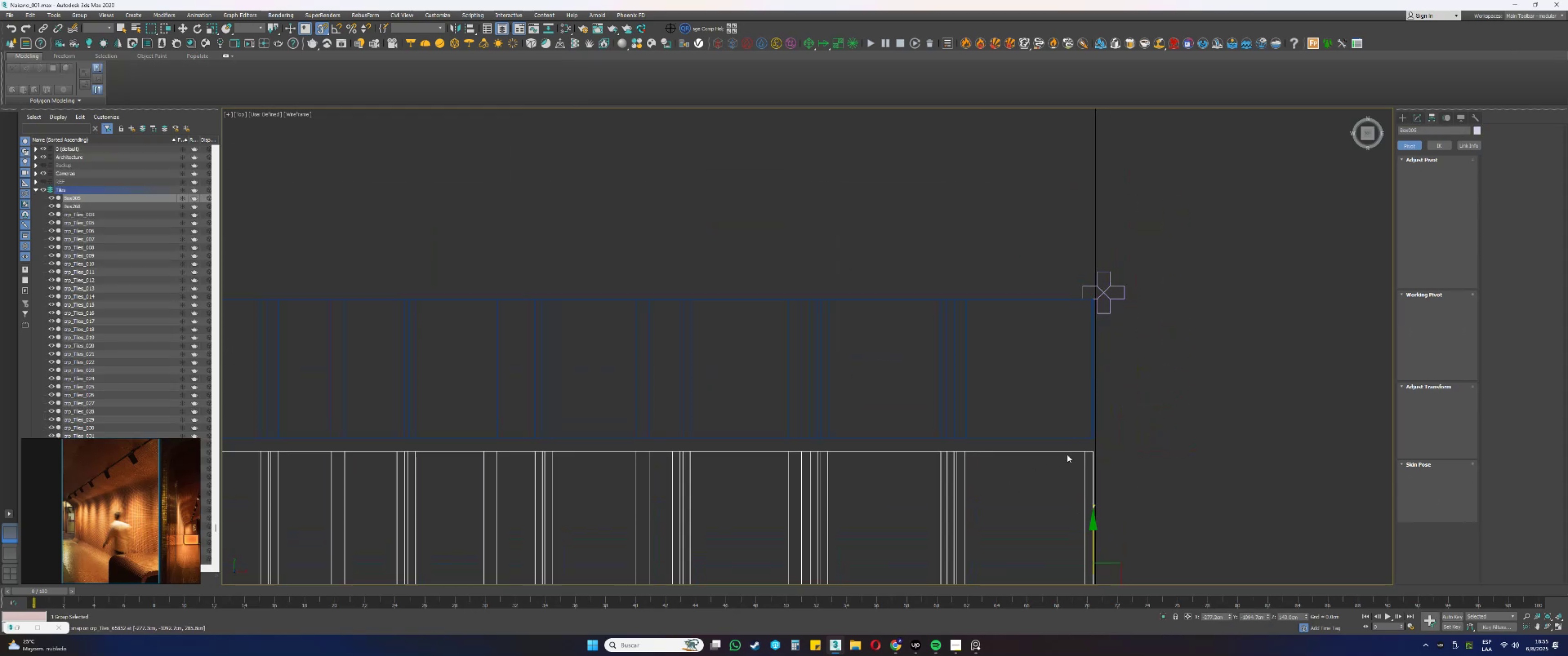 
hold_key(key=ShiftLeft, duration=0.58)
left_click_drag(start_coordinate=[1092, 535], to_coordinate=[1078, 281])
 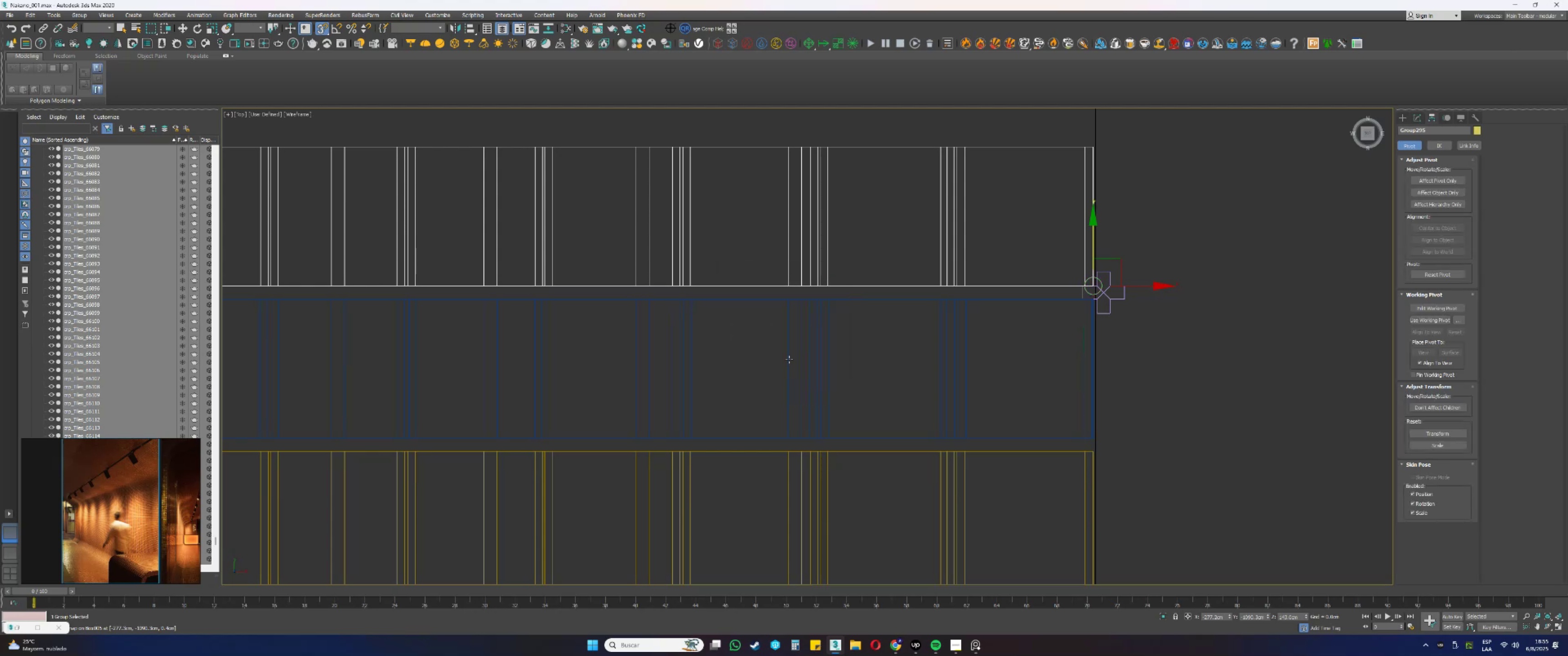 
left_click_drag(start_coordinate=[1129, 473], to_coordinate=[1113, 434])
 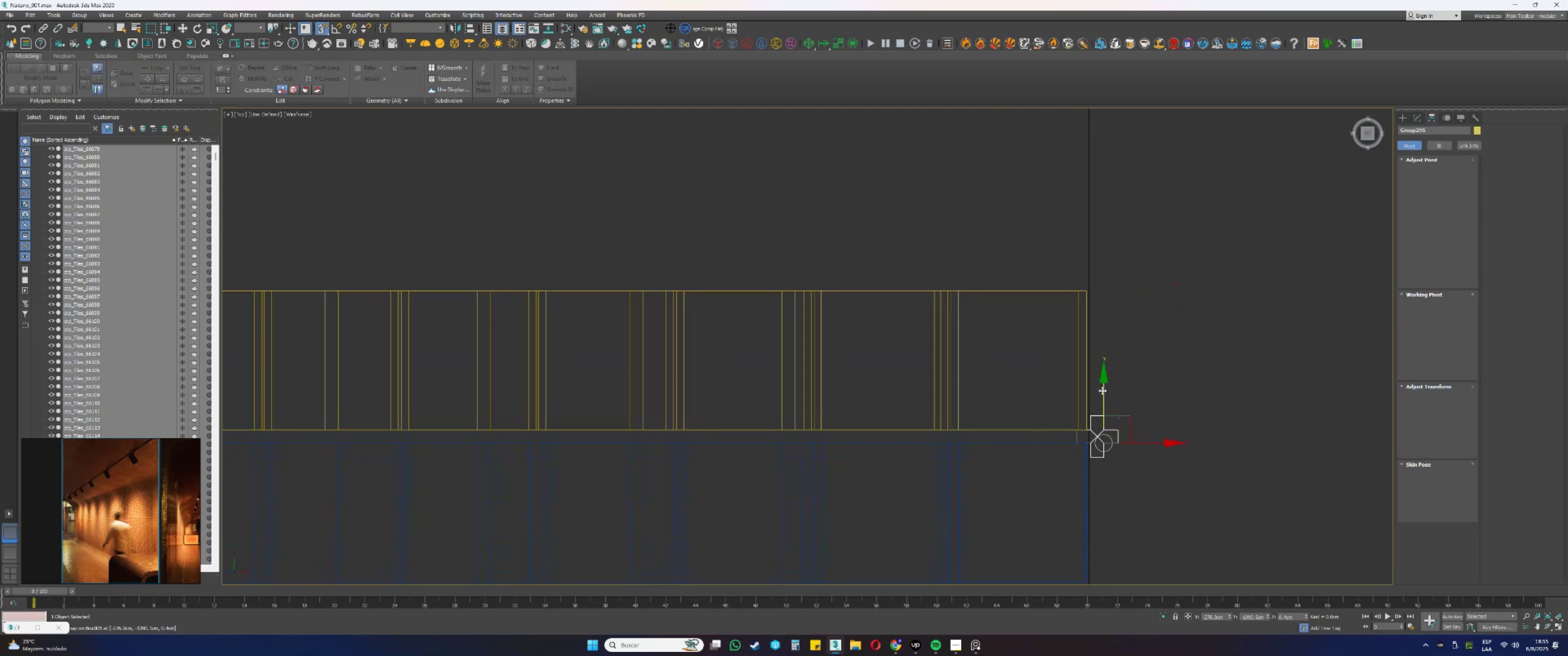 
left_click_drag(start_coordinate=[1102, 390], to_coordinate=[1081, 291])
 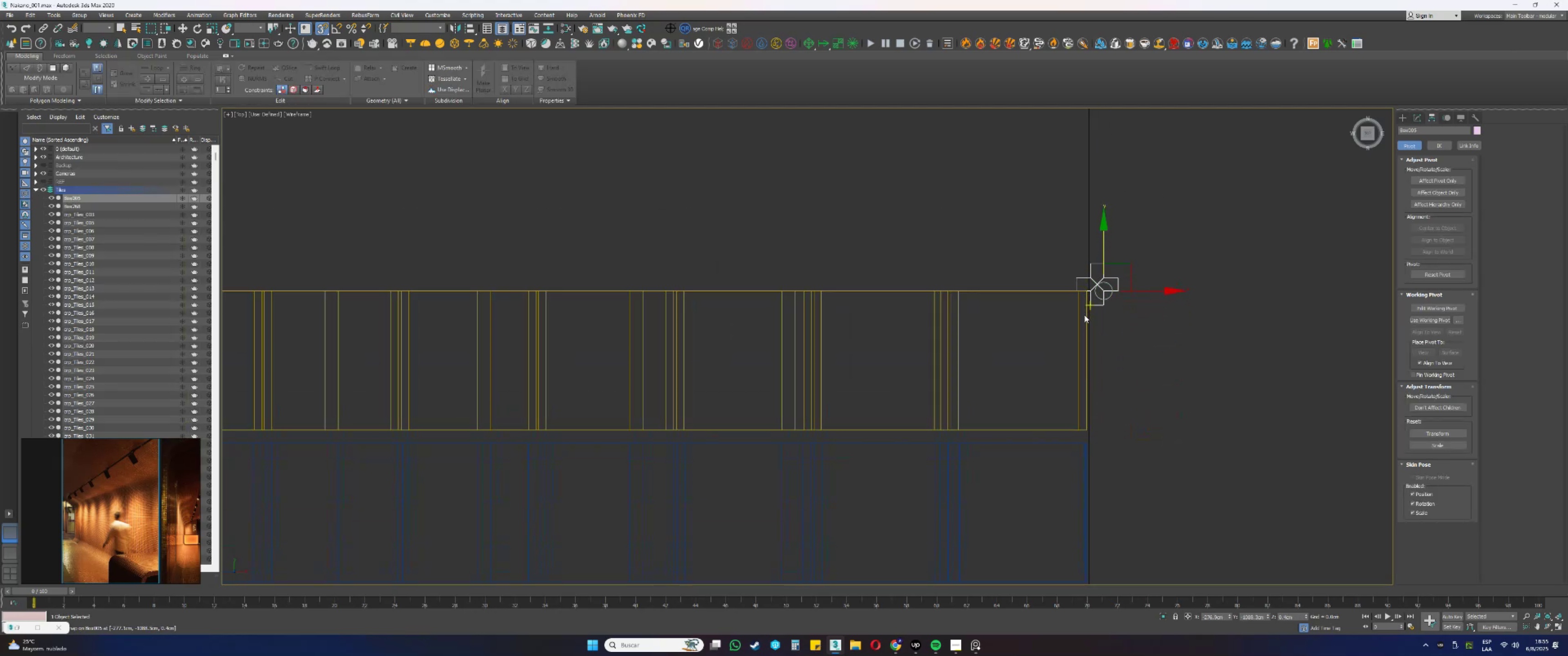 
wait(8.71)
 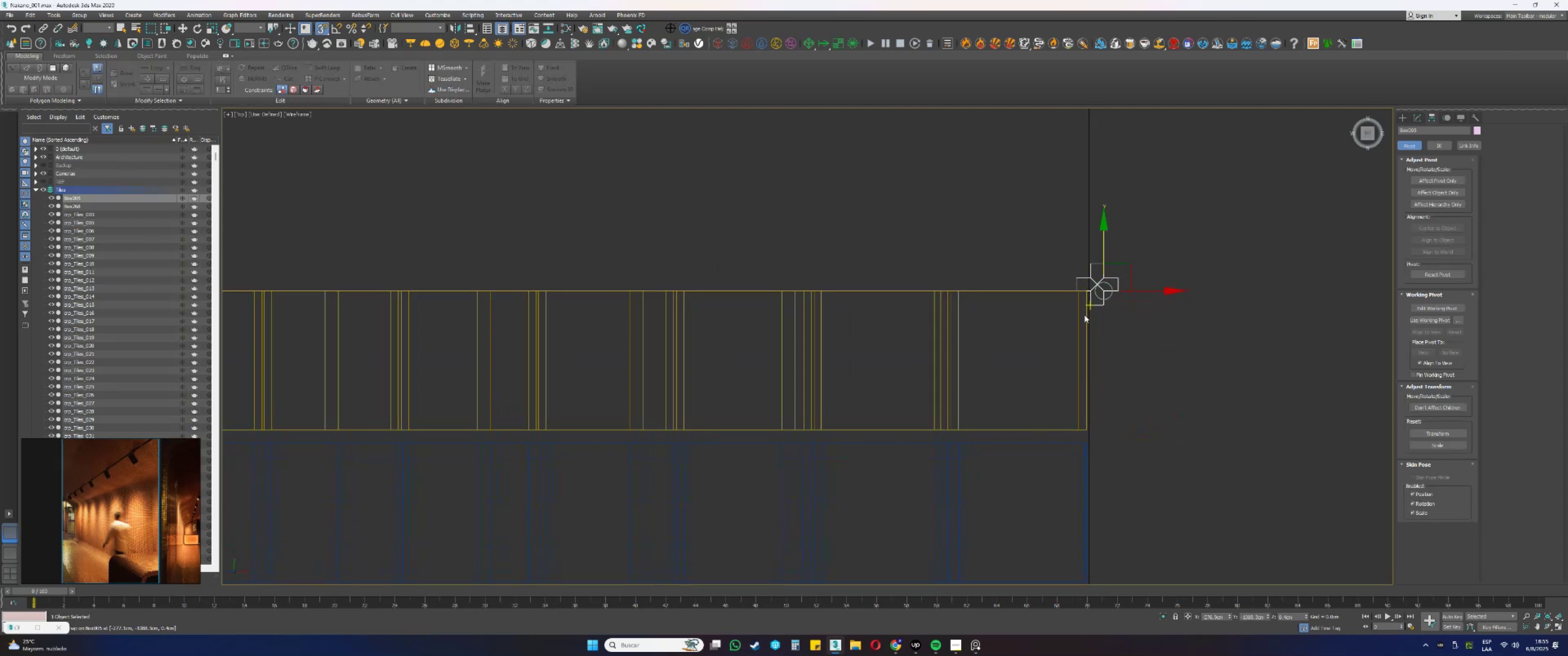 
left_click_drag(start_coordinate=[983, 519], to_coordinate=[949, 516])
 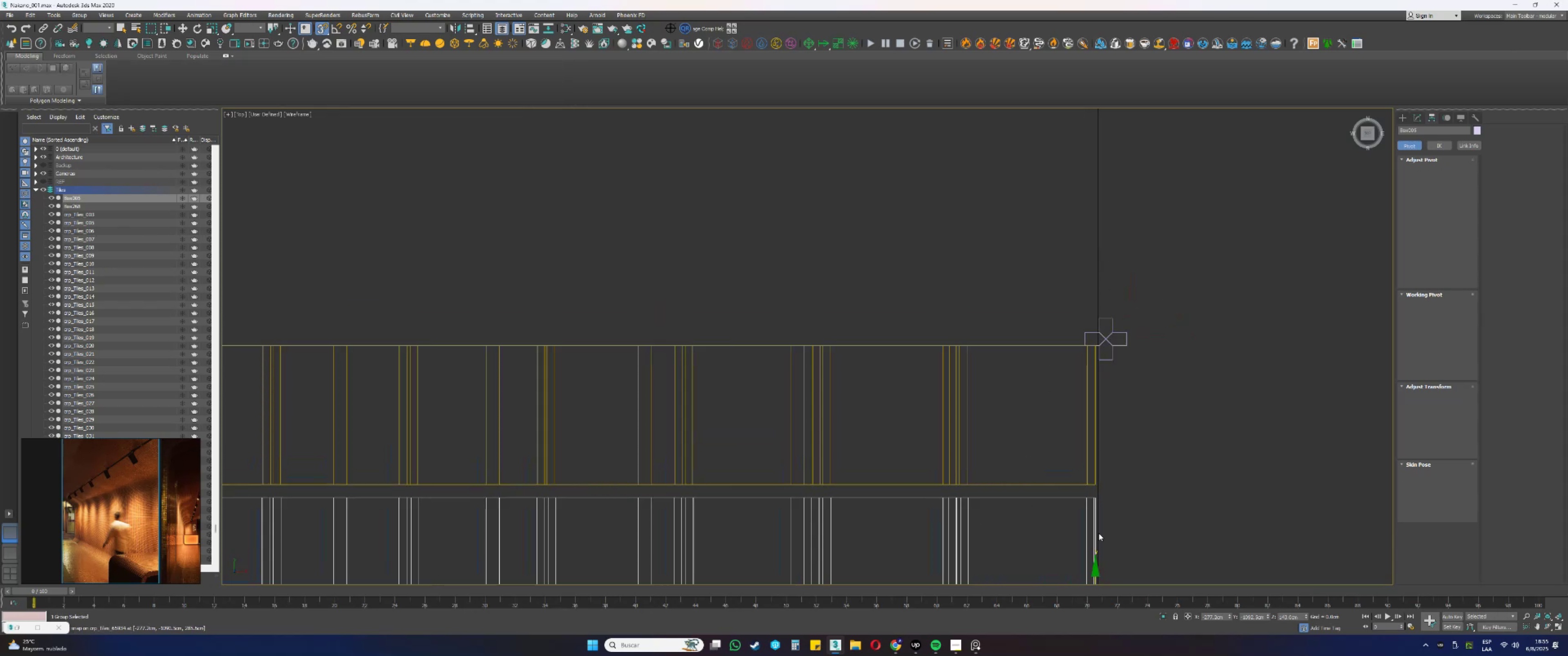 
hold_key(key=ShiftLeft, duration=0.42)
left_click_drag(start_coordinate=[1095, 568], to_coordinate=[1085, 325])
 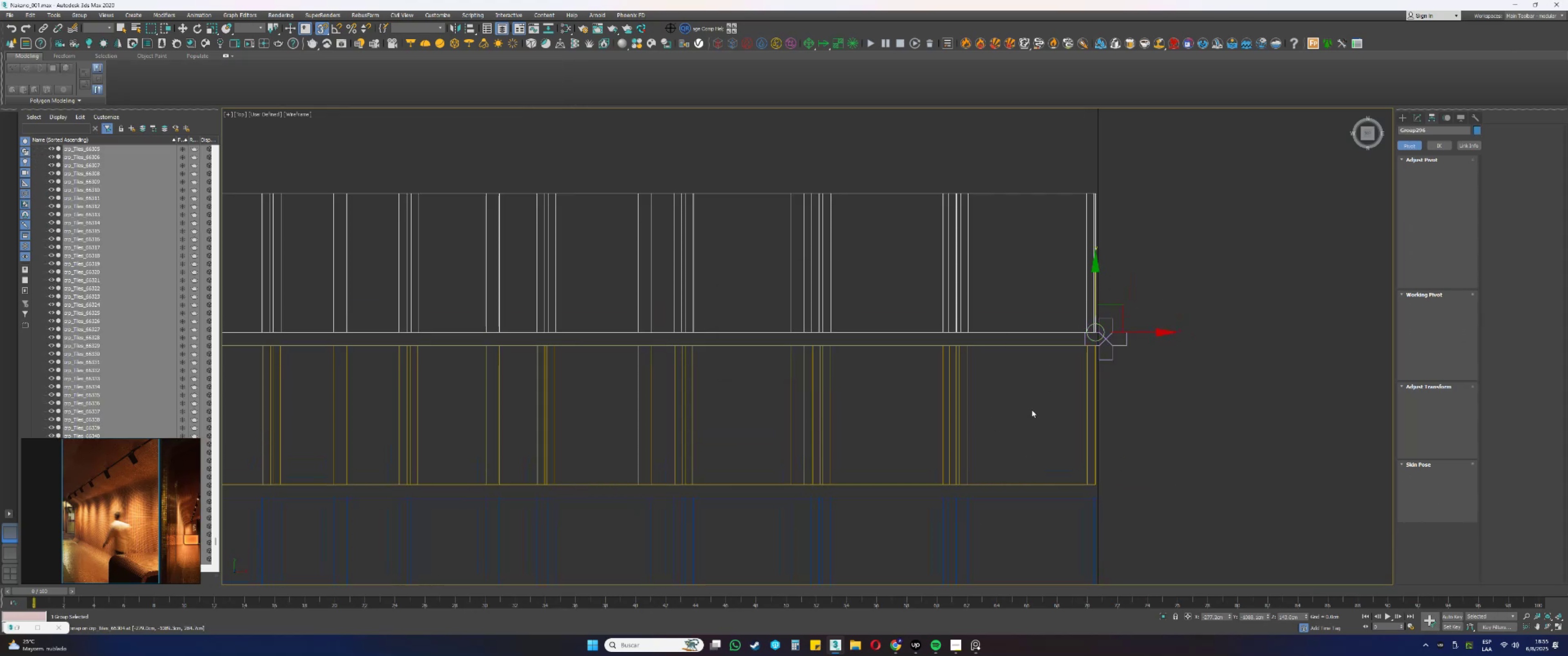 
left_click_drag(start_coordinate=[1119, 371], to_coordinate=[1111, 349])
 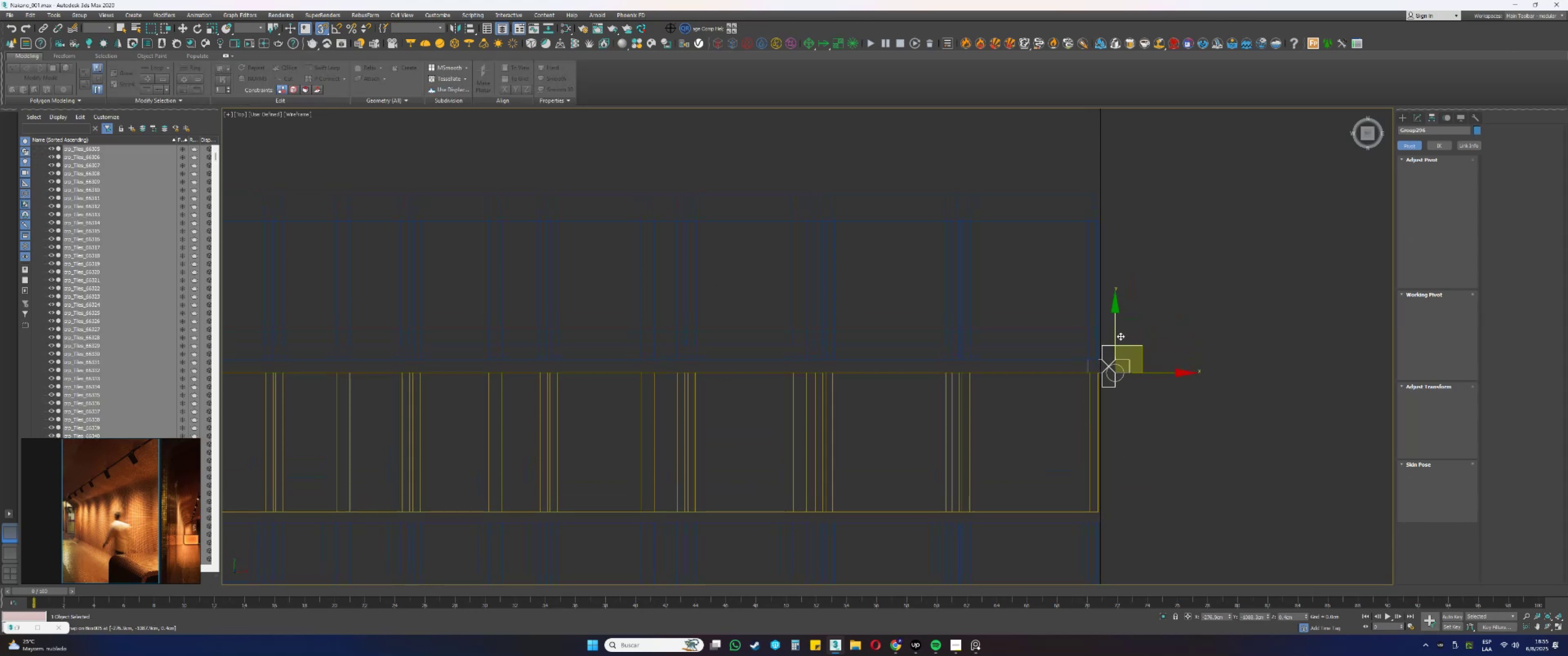 
left_click_drag(start_coordinate=[1117, 328], to_coordinate=[1085, 222])
 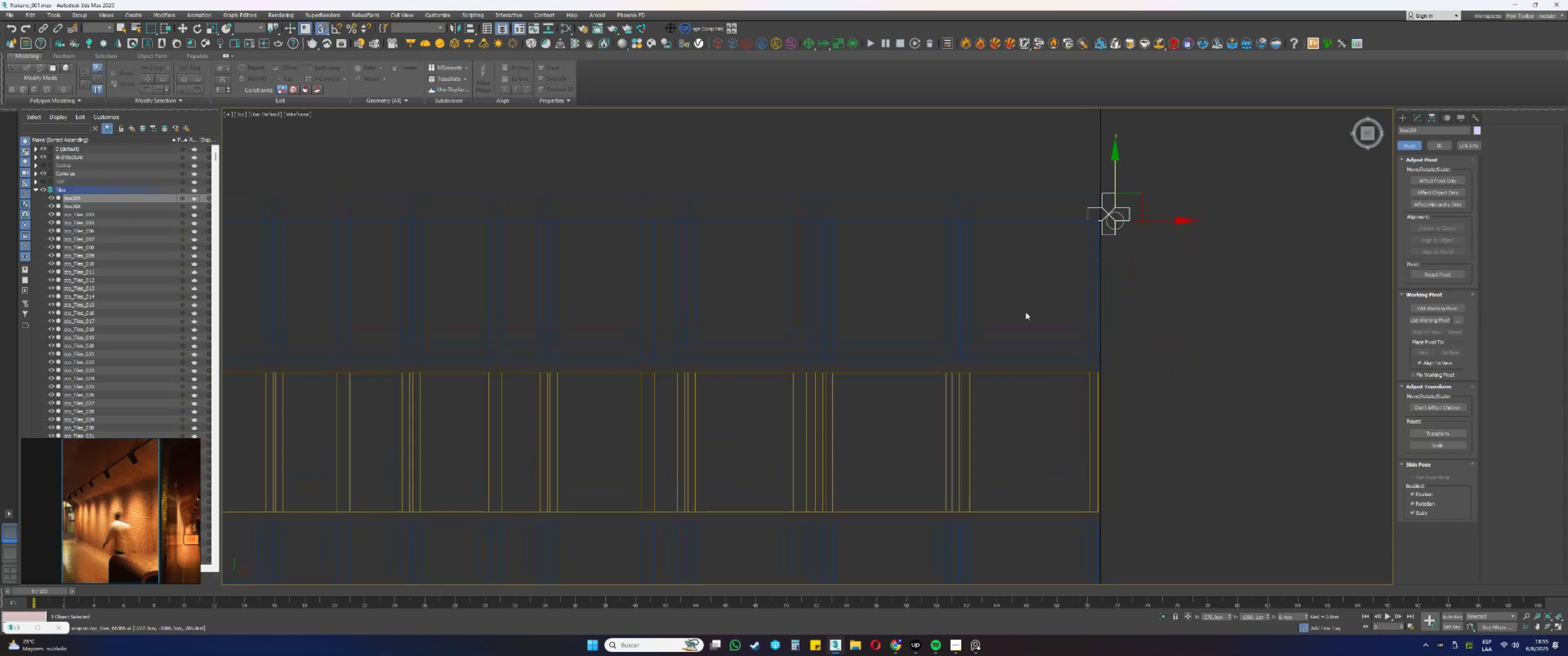 
left_click_drag(start_coordinate=[961, 440], to_coordinate=[948, 437])
 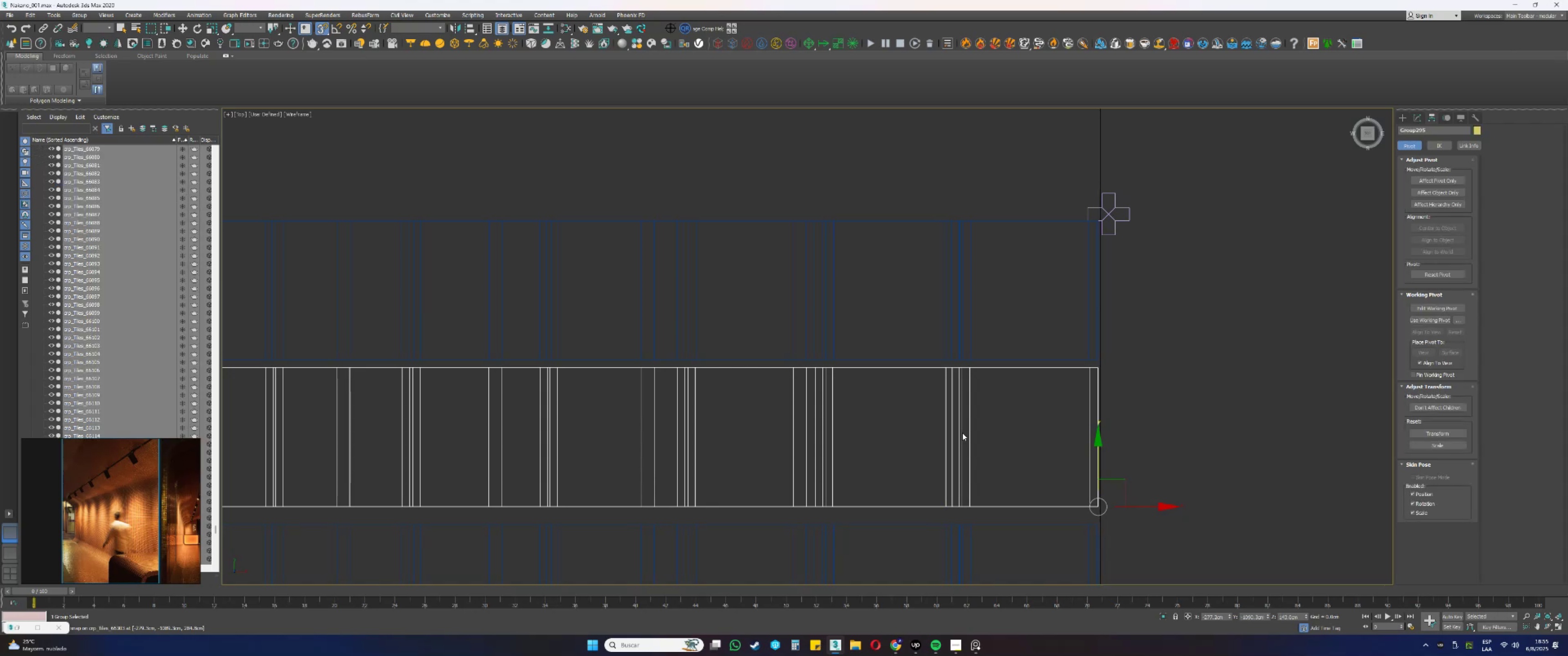 
key(Control+ControlLeft)
 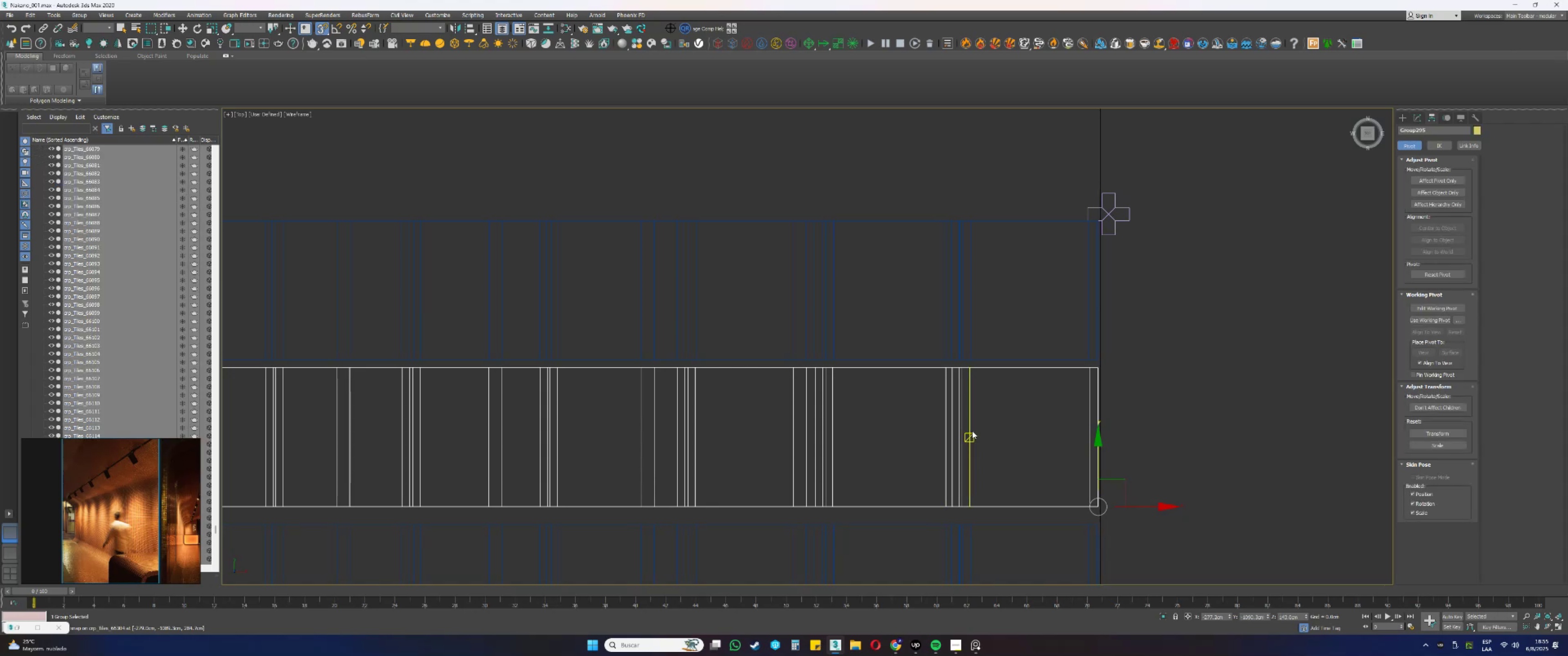 
key(Control+Z)
 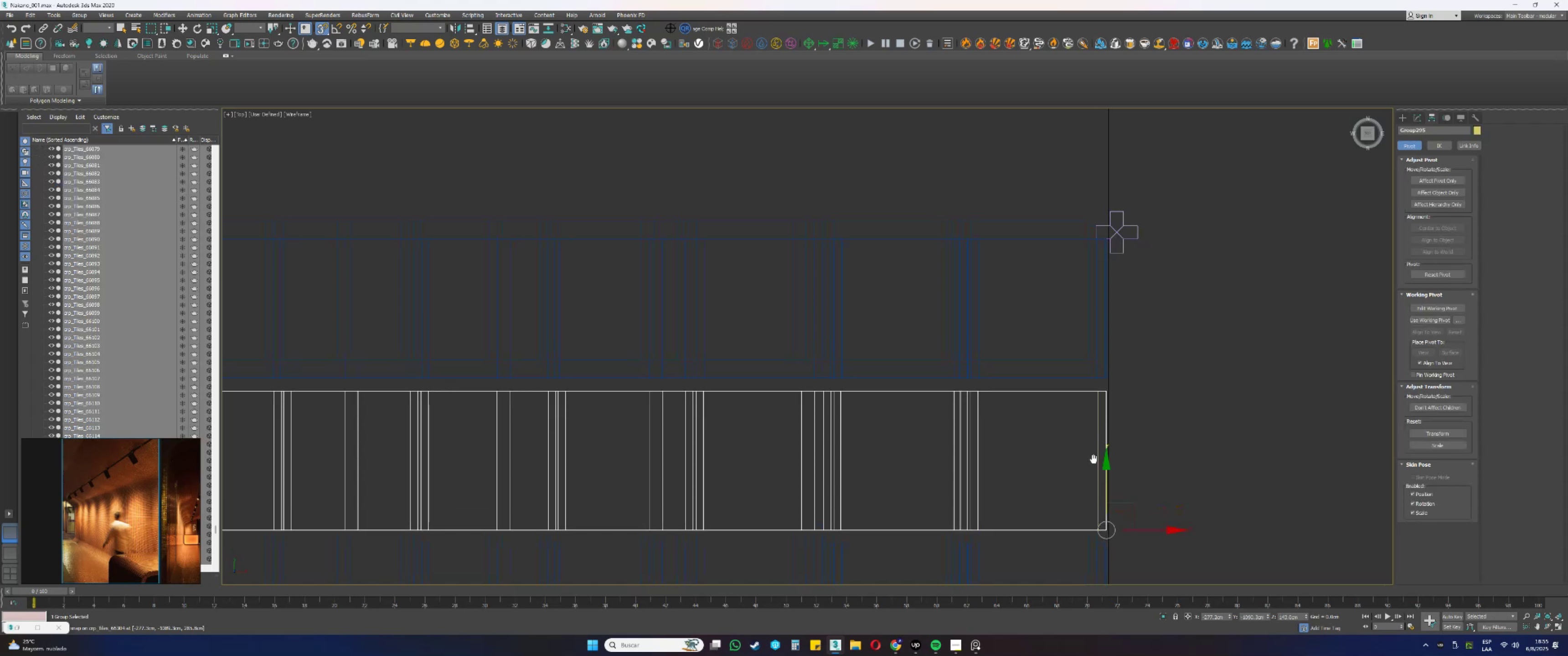 
hold_key(key=ShiftLeft, duration=0.42)
left_click_drag(start_coordinate=[1119, 511], to_coordinate=[1111, 252])
 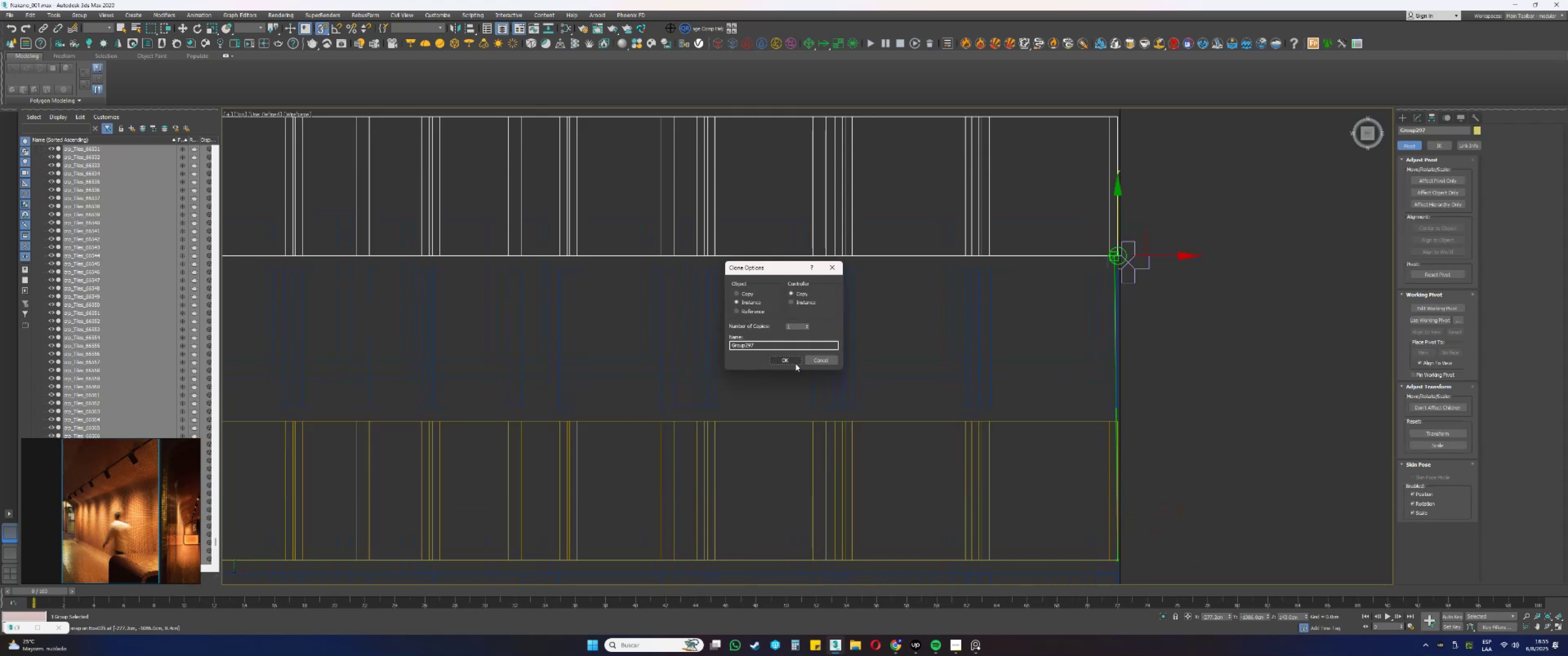 
left_click([795, 363])
 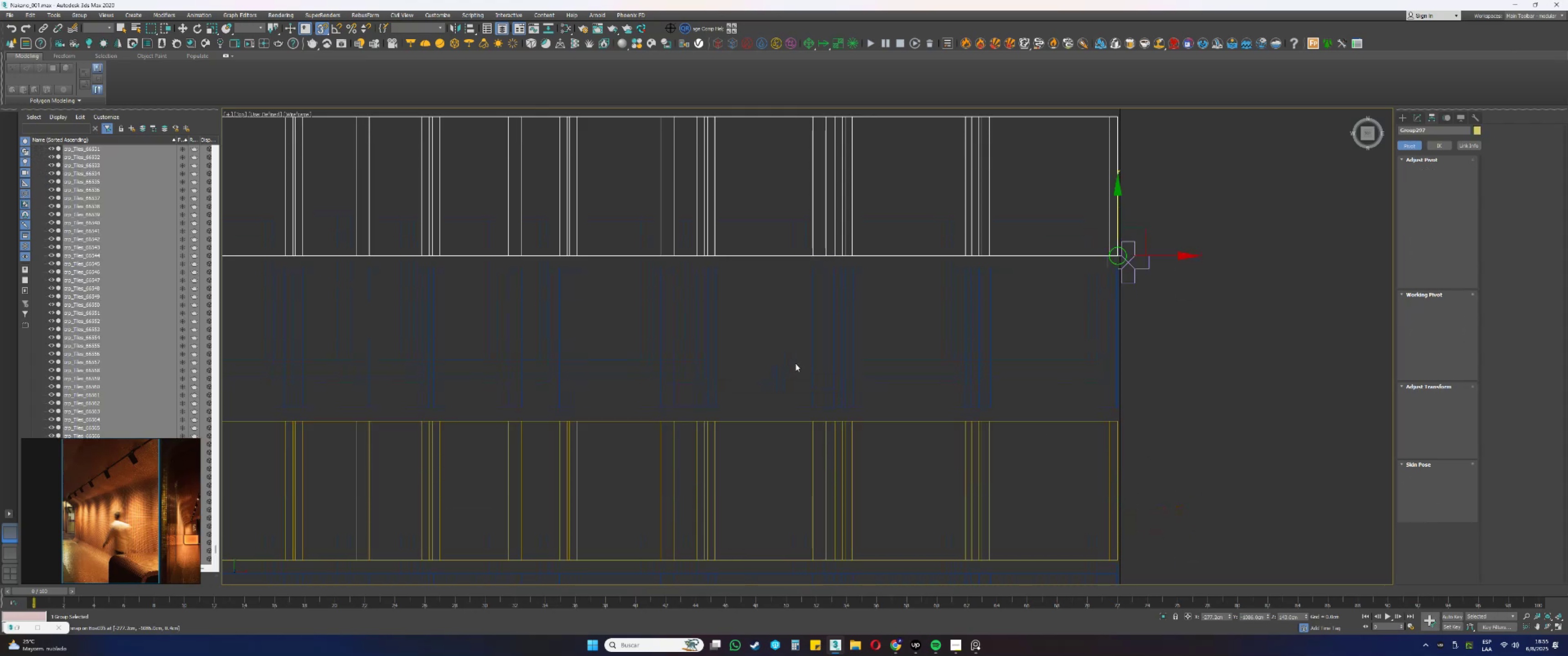 
key(S)
 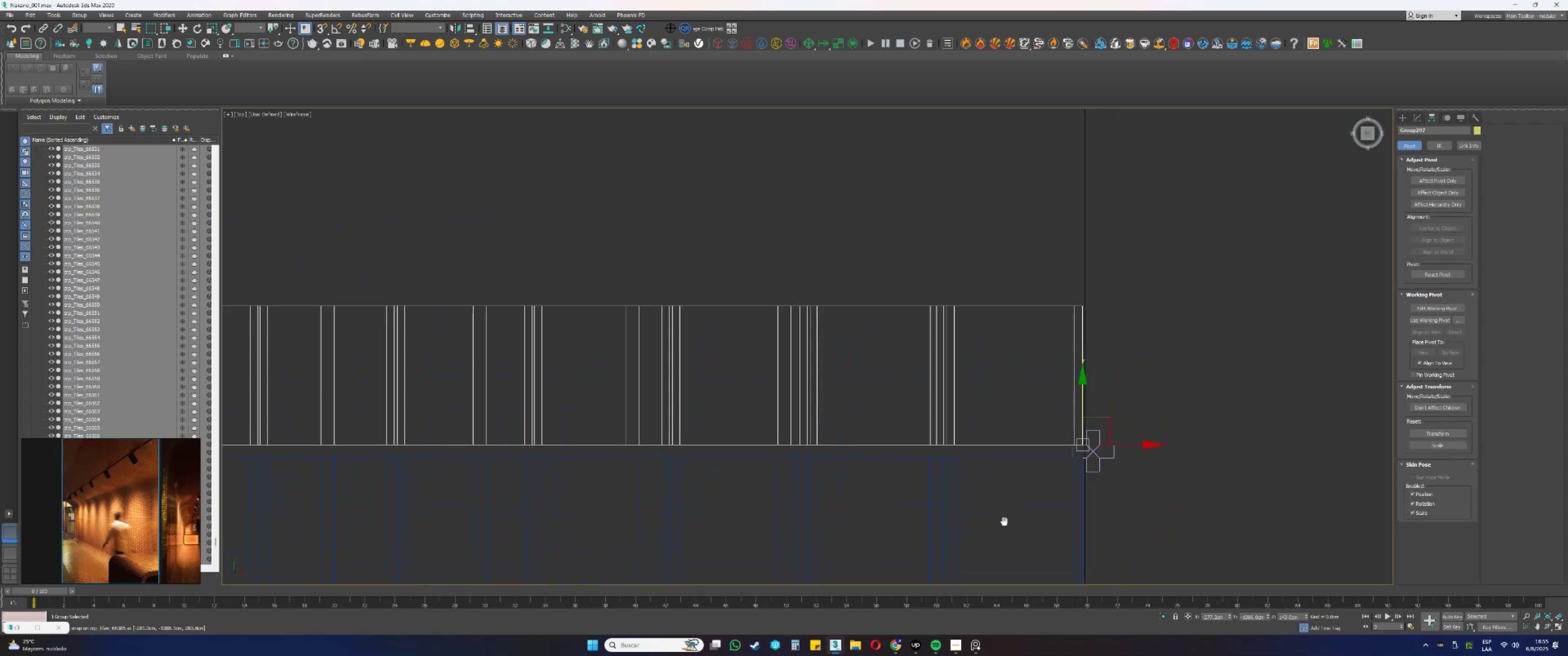 
left_click_drag(start_coordinate=[1113, 495], to_coordinate=[1100, 459])
 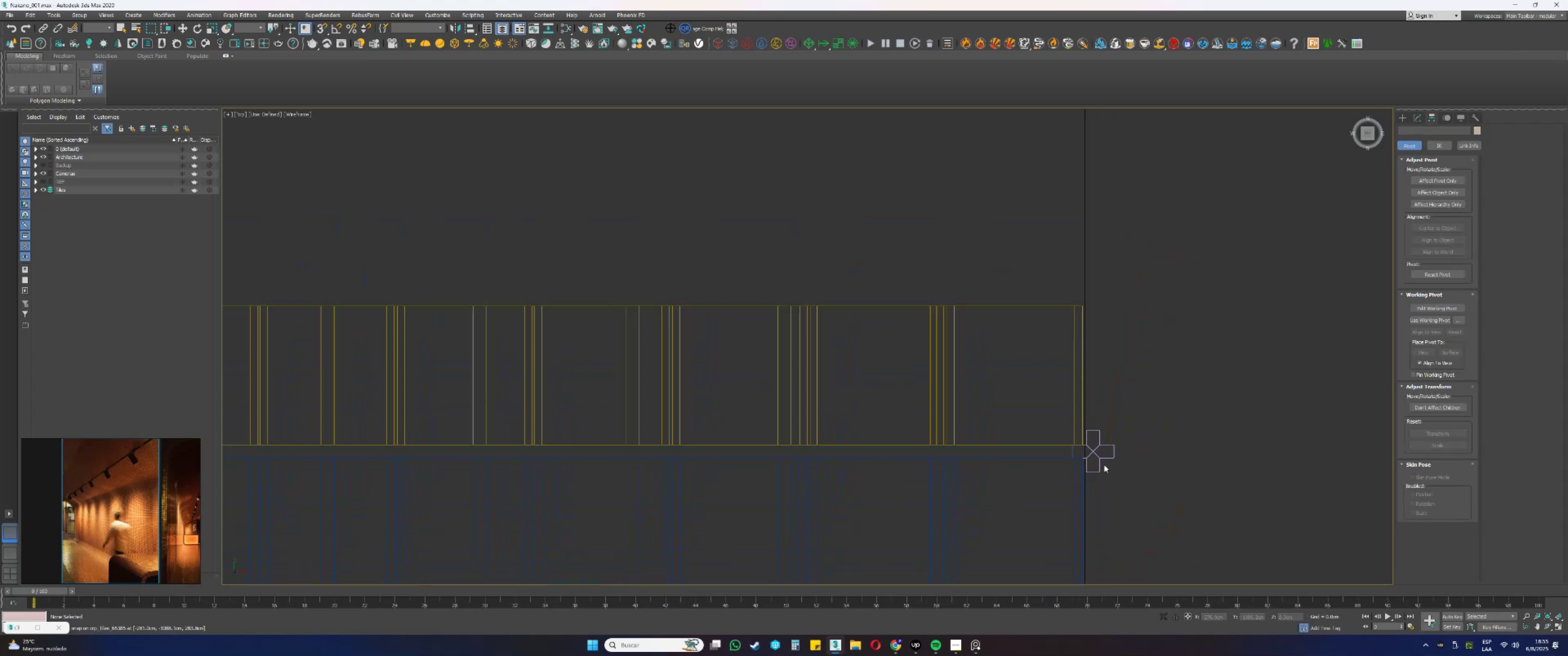 
left_click_drag(start_coordinate=[1100, 487], to_coordinate=[1095, 454])
 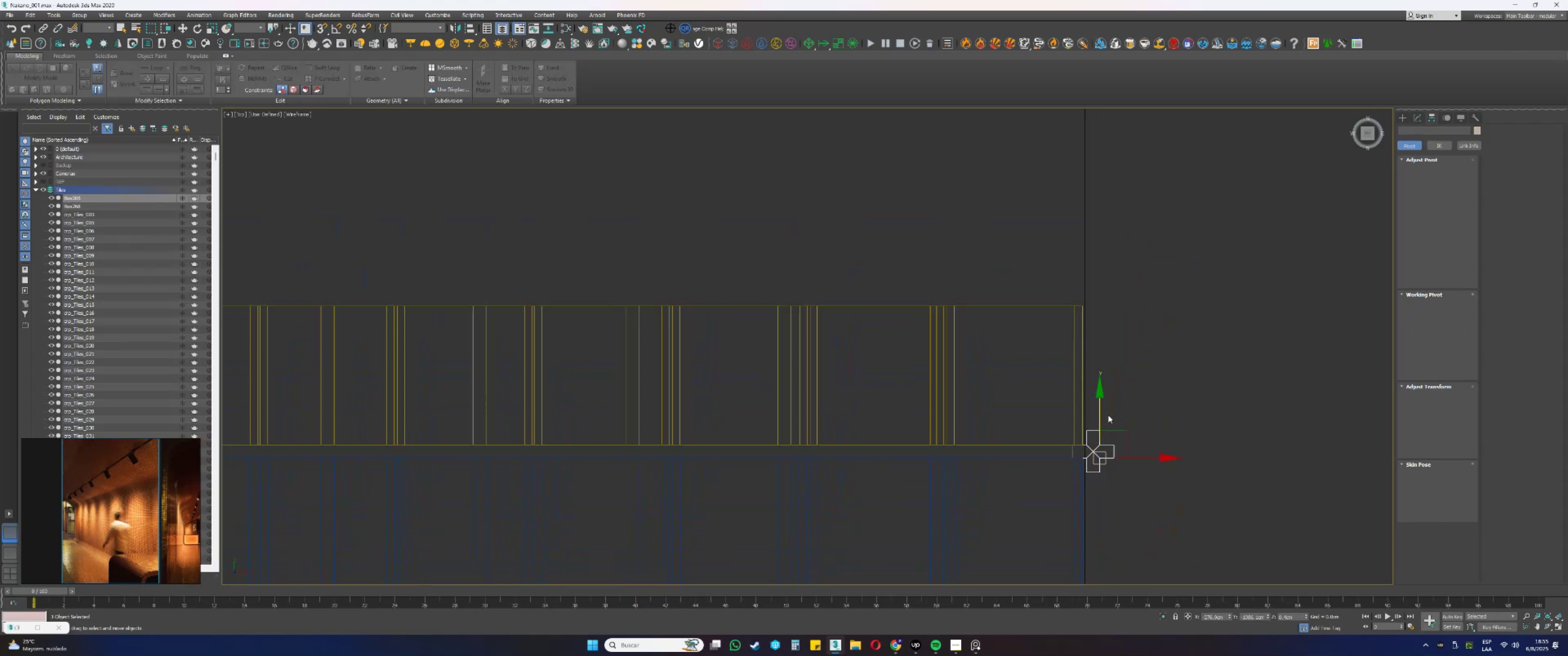 
left_click_drag(start_coordinate=[1100, 413], to_coordinate=[1080, 305])
 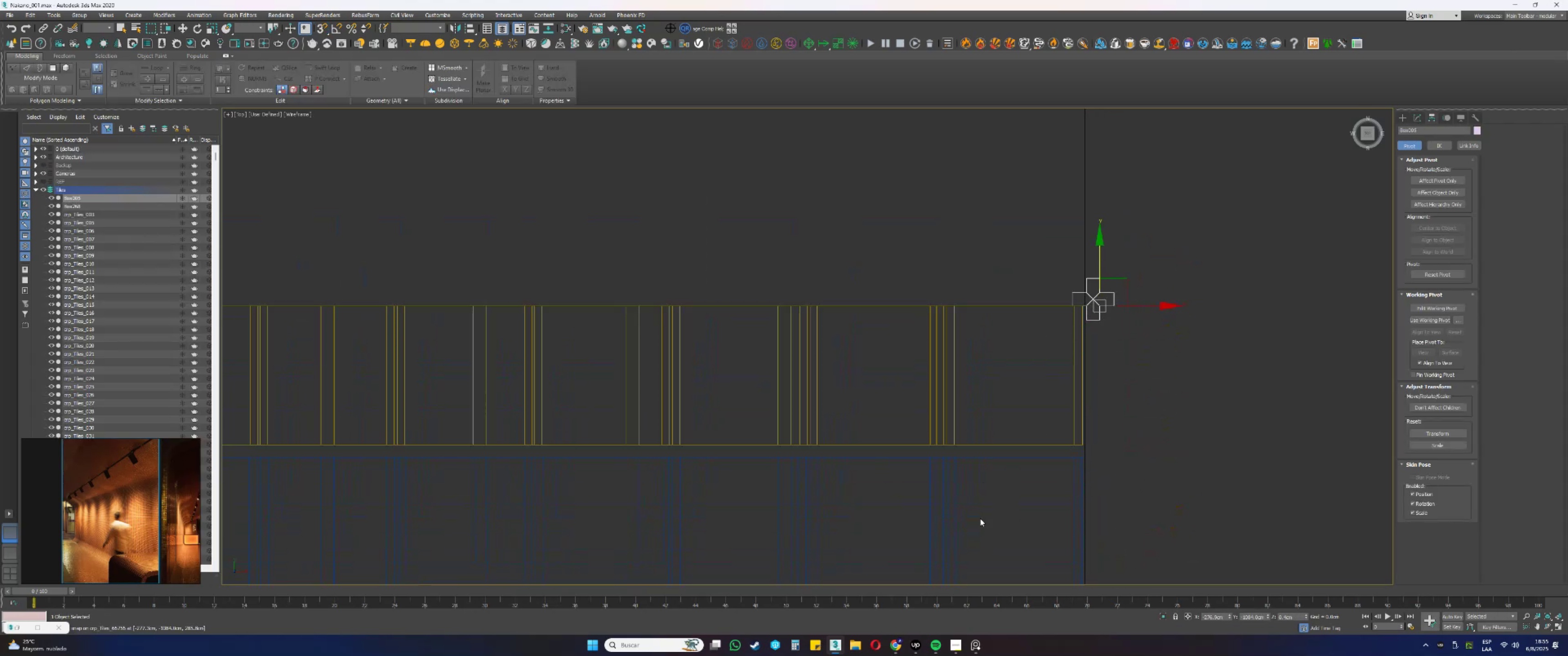 
type(sss)
 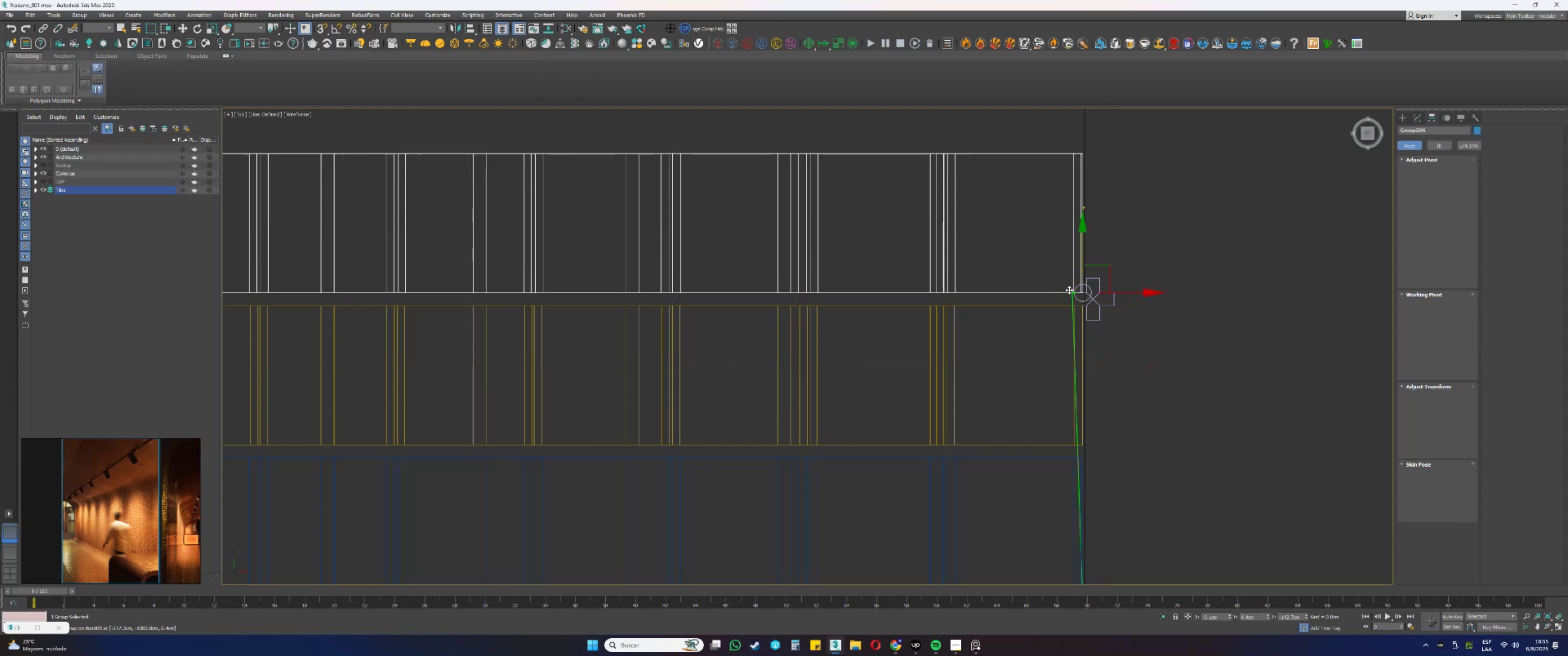 
left_click_drag(start_coordinate=[980, 518], to_coordinate=[942, 509])
 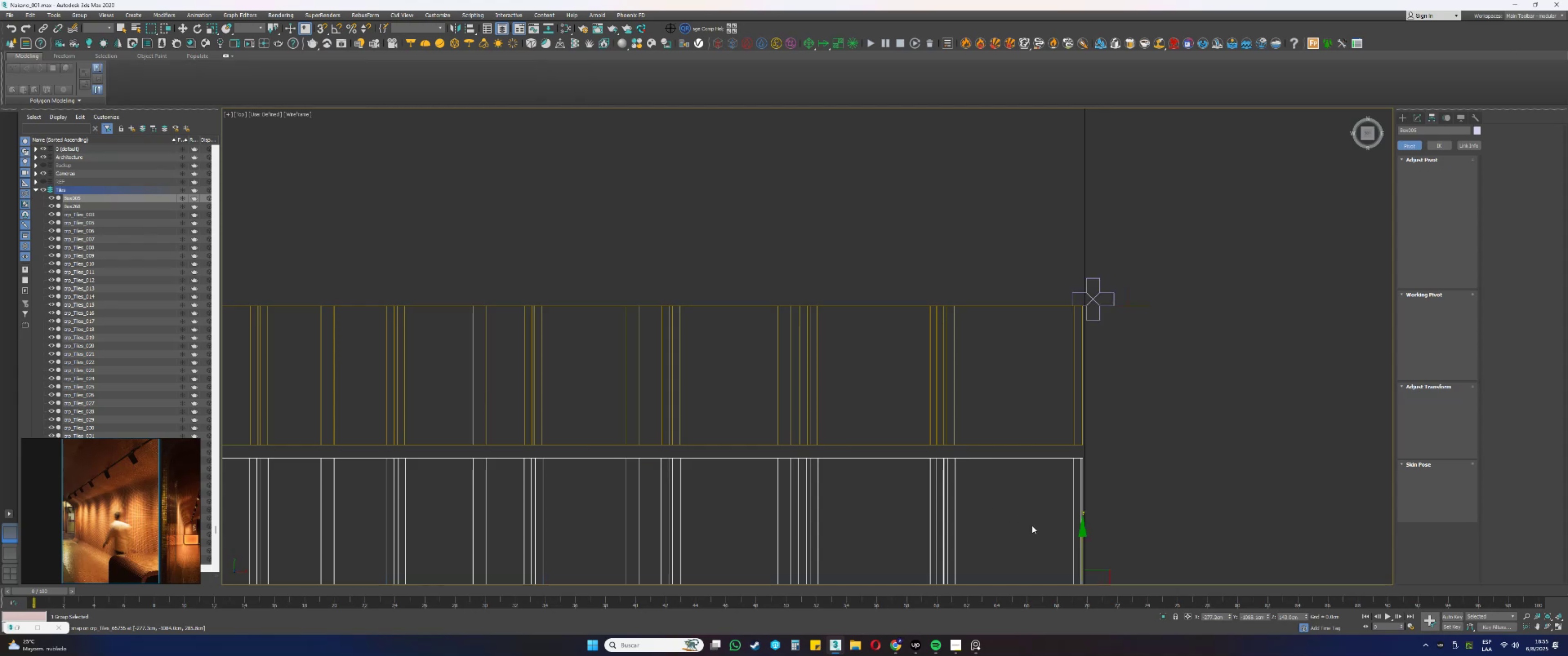 
left_click_drag(start_coordinate=[1081, 544], to_coordinate=[1069, 290])
 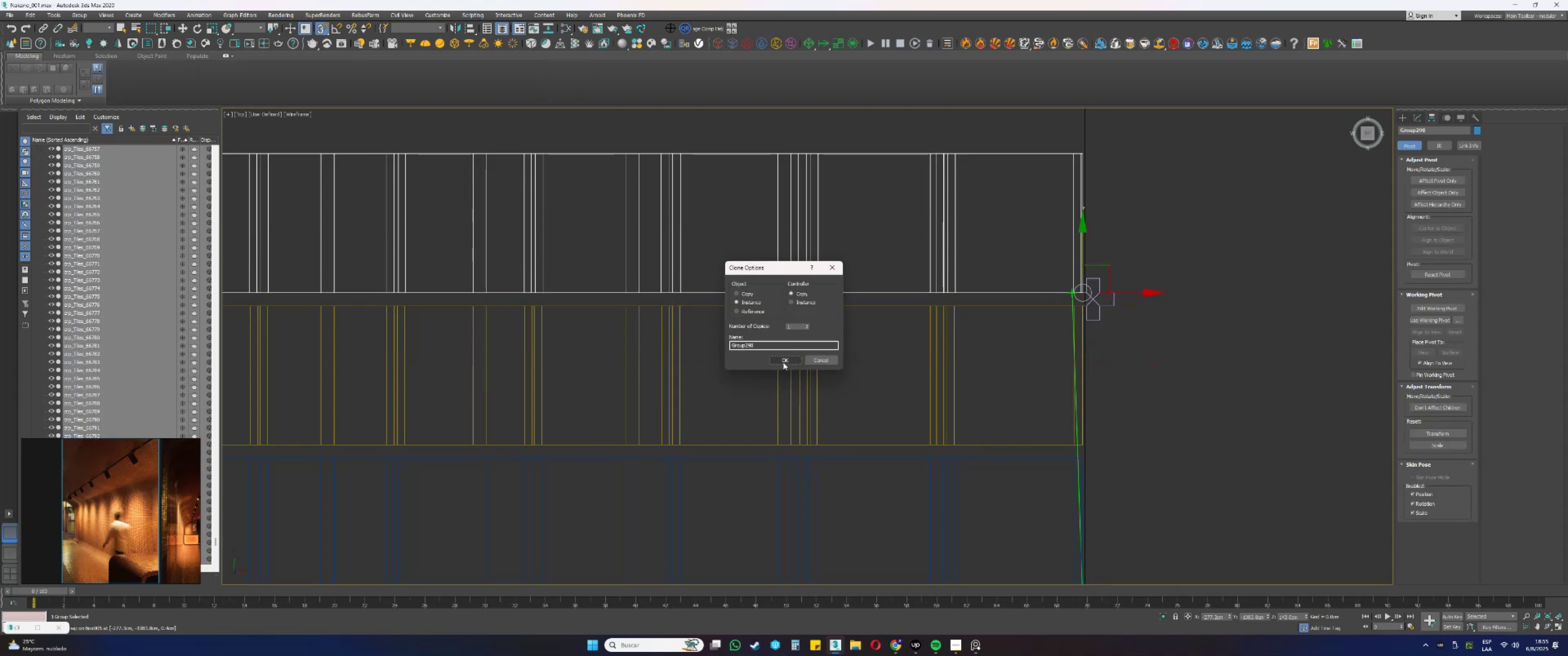 
left_click([783, 362])
 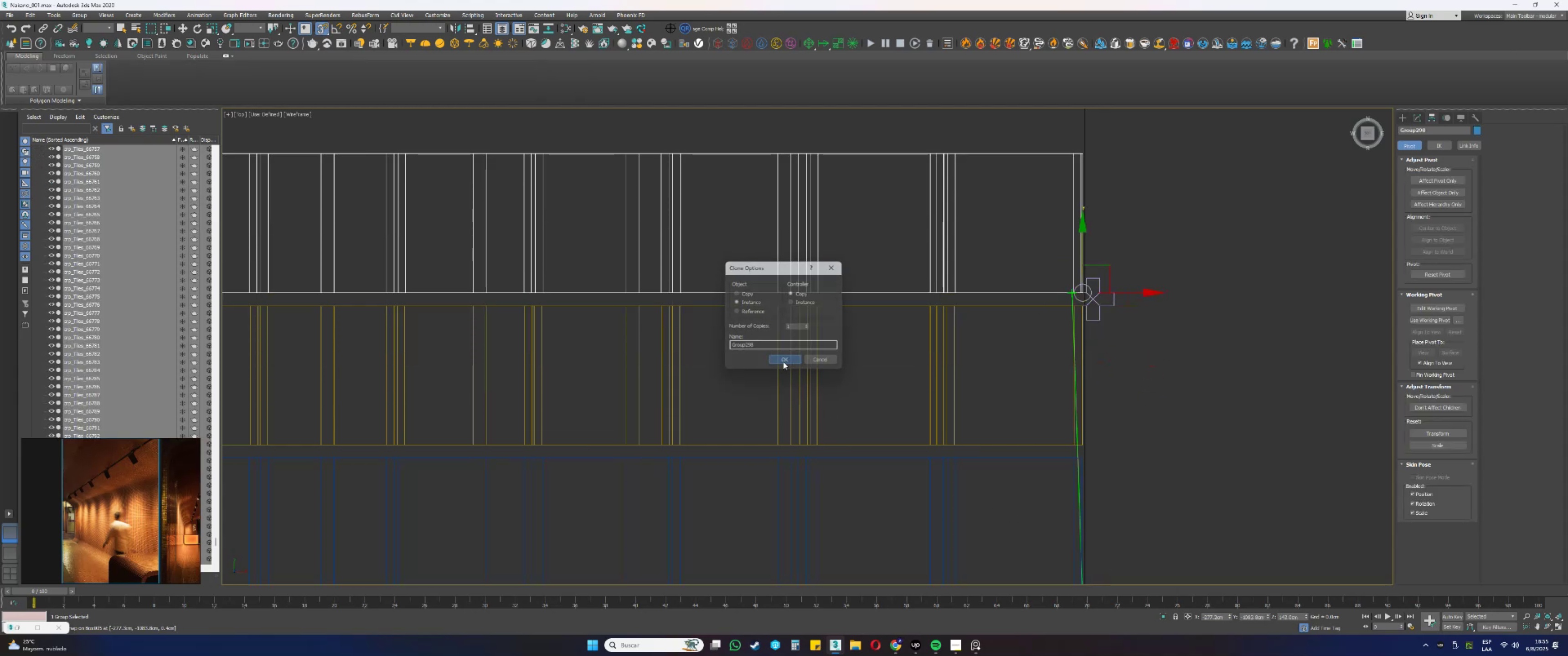 
type(sssss)
 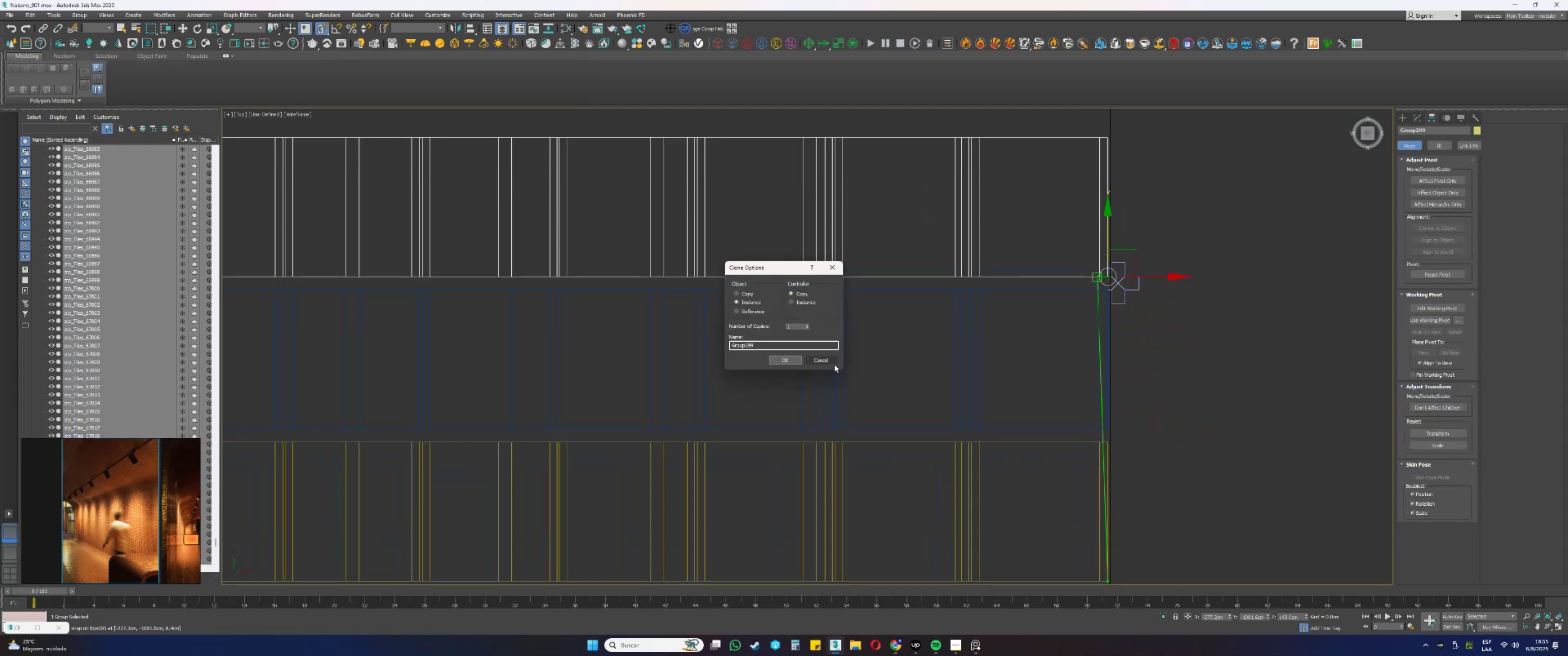 
left_click_drag(start_coordinate=[1124, 475], to_coordinate=[1121, 452])
 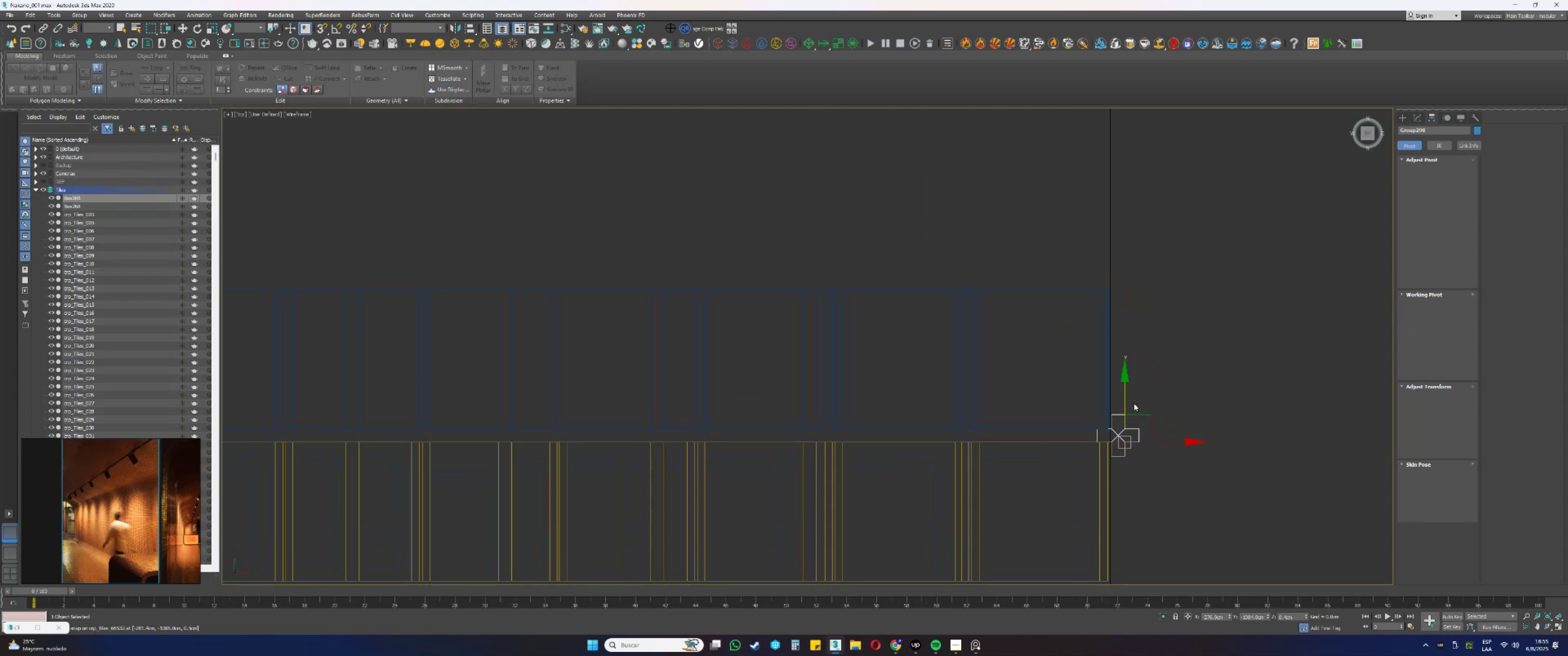 
left_click_drag(start_coordinate=[1125, 397], to_coordinate=[1094, 288])
 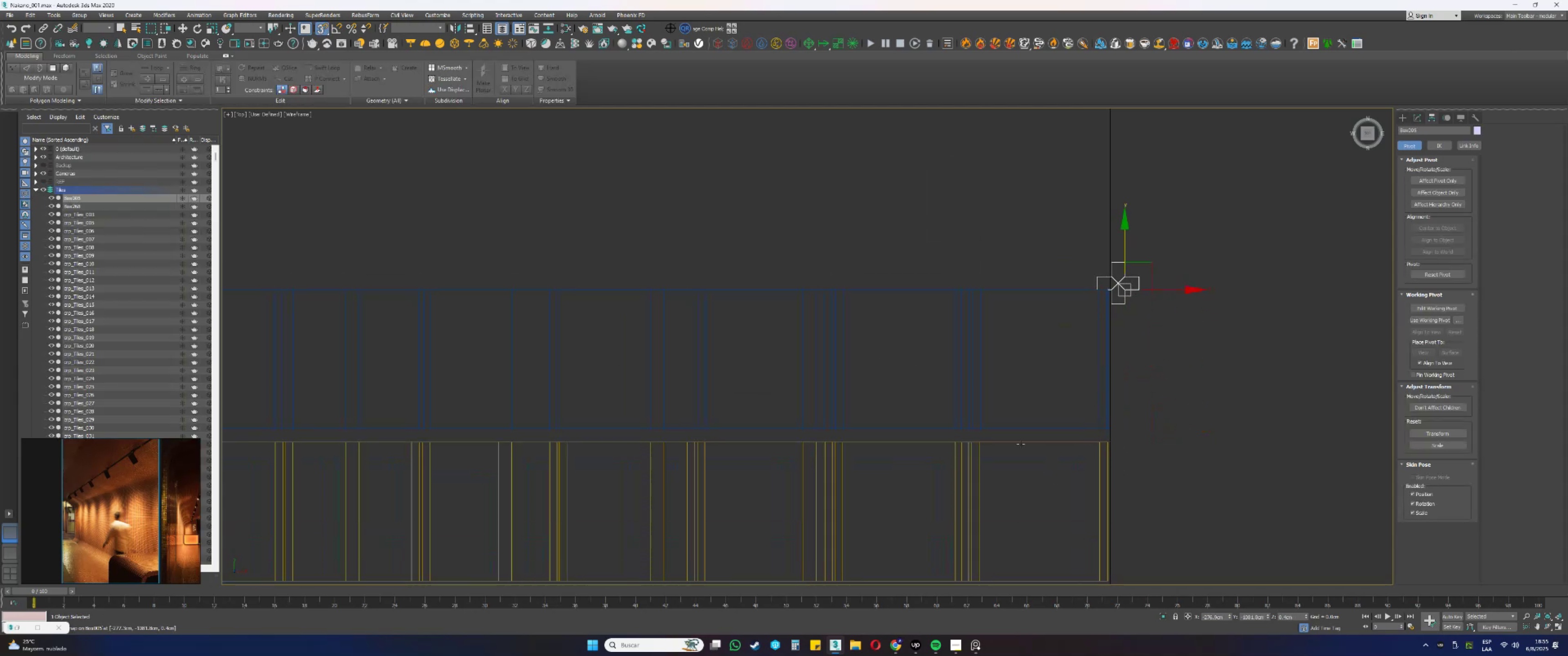 
left_click_drag(start_coordinate=[1016, 505], to_coordinate=[949, 483])
 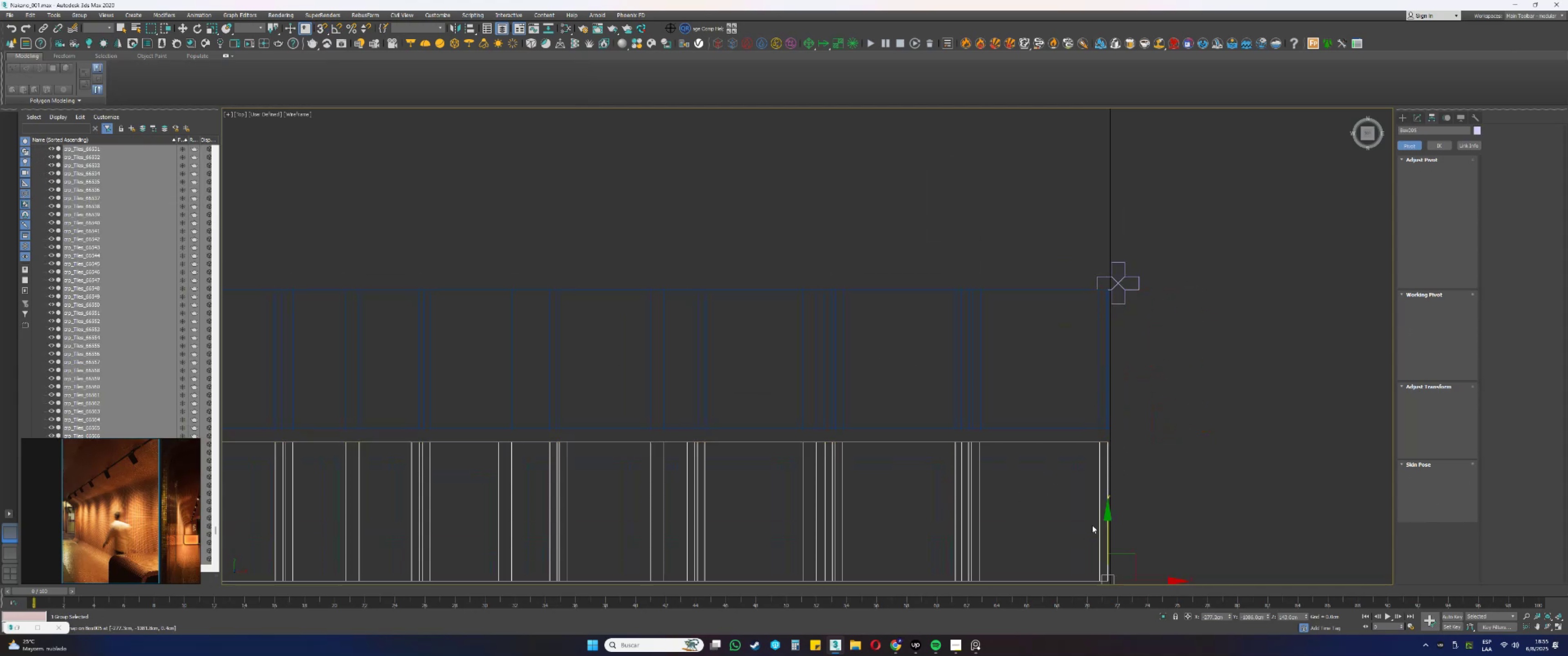 
left_click_drag(start_coordinate=[1109, 537], to_coordinate=[1098, 278])
 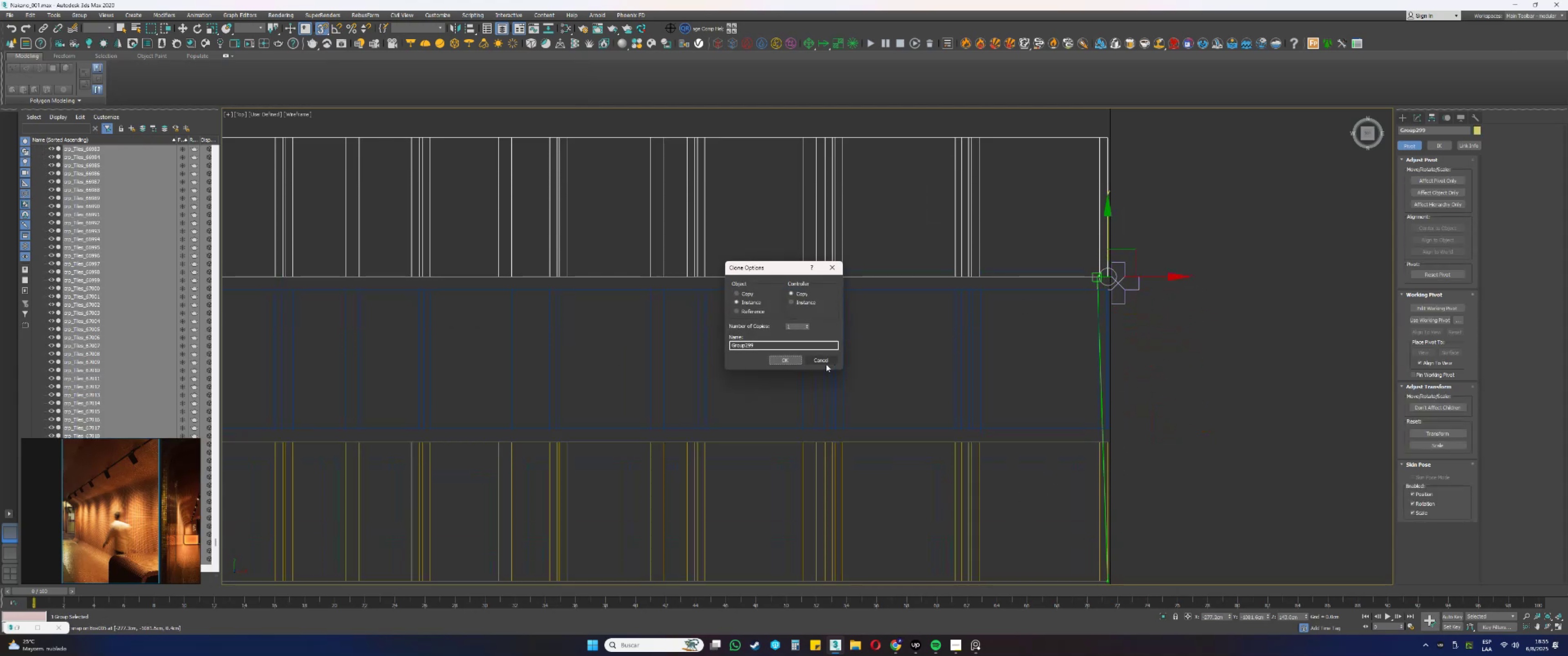 
left_click([795, 361])
 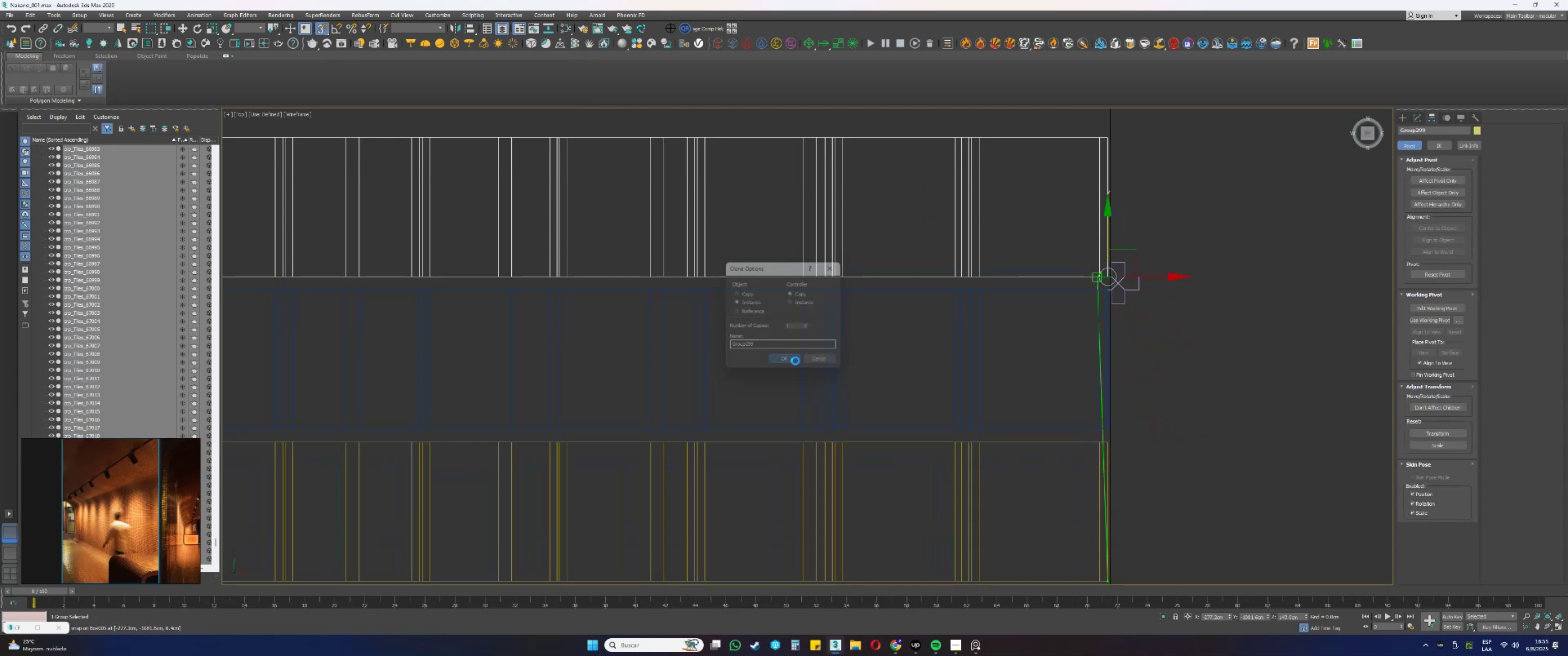 
key(S)
 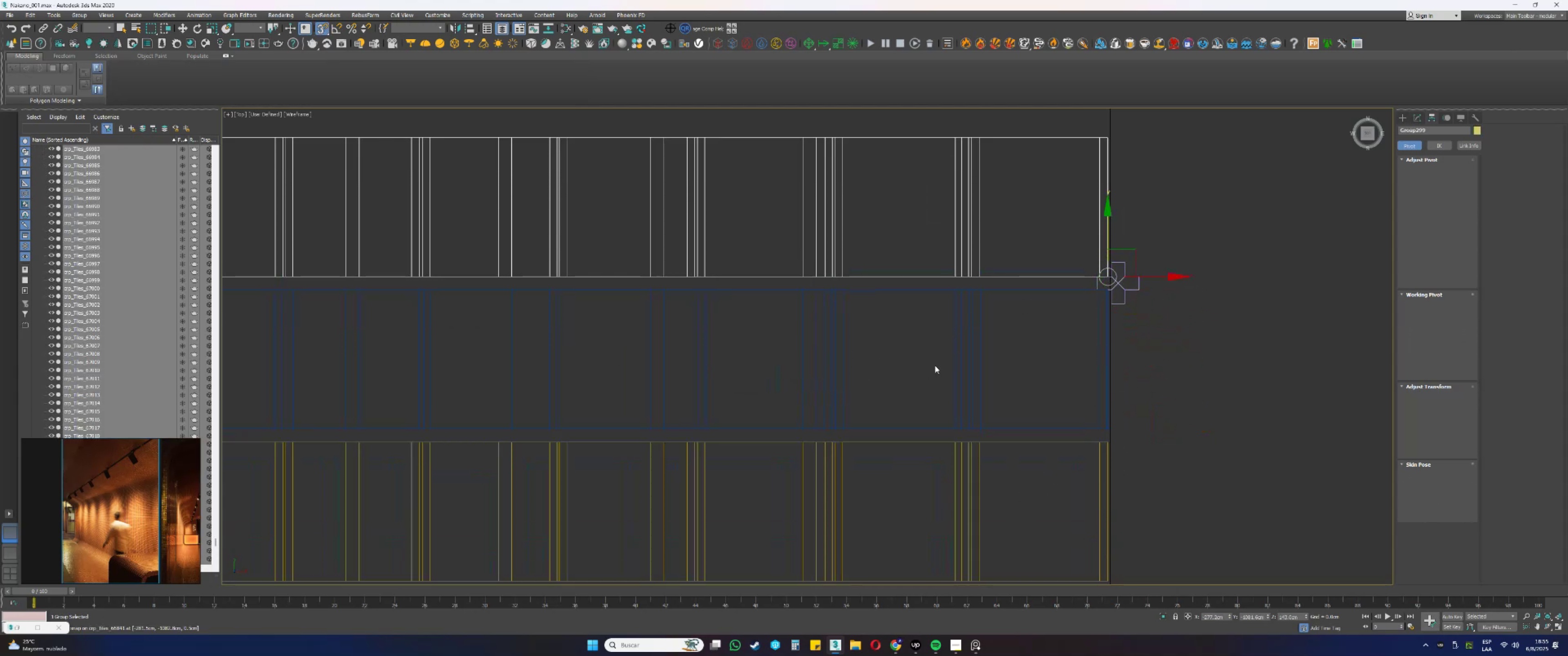 
scroll: coordinate [943, 346], scroll_direction: down, amount: 22.0
 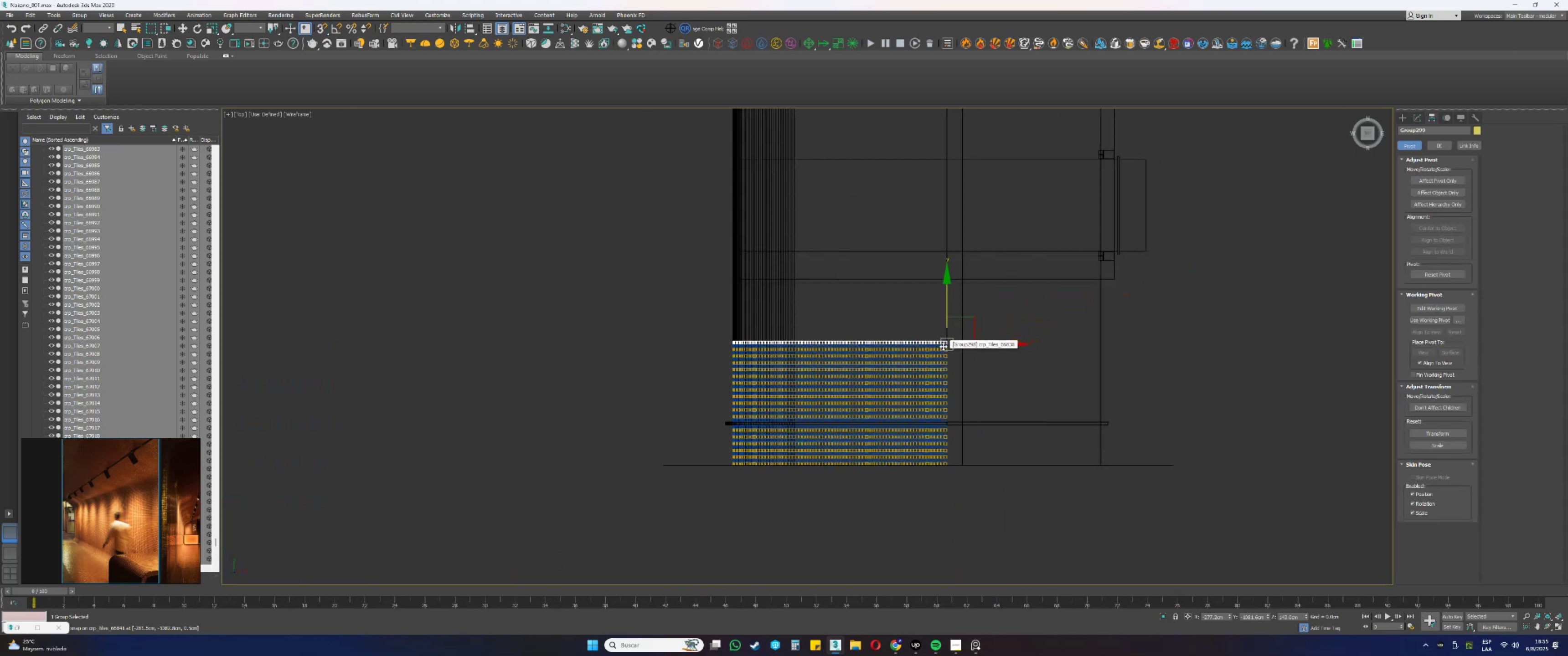 
scroll: coordinate [926, 403], scroll_direction: up, amount: 3.0
 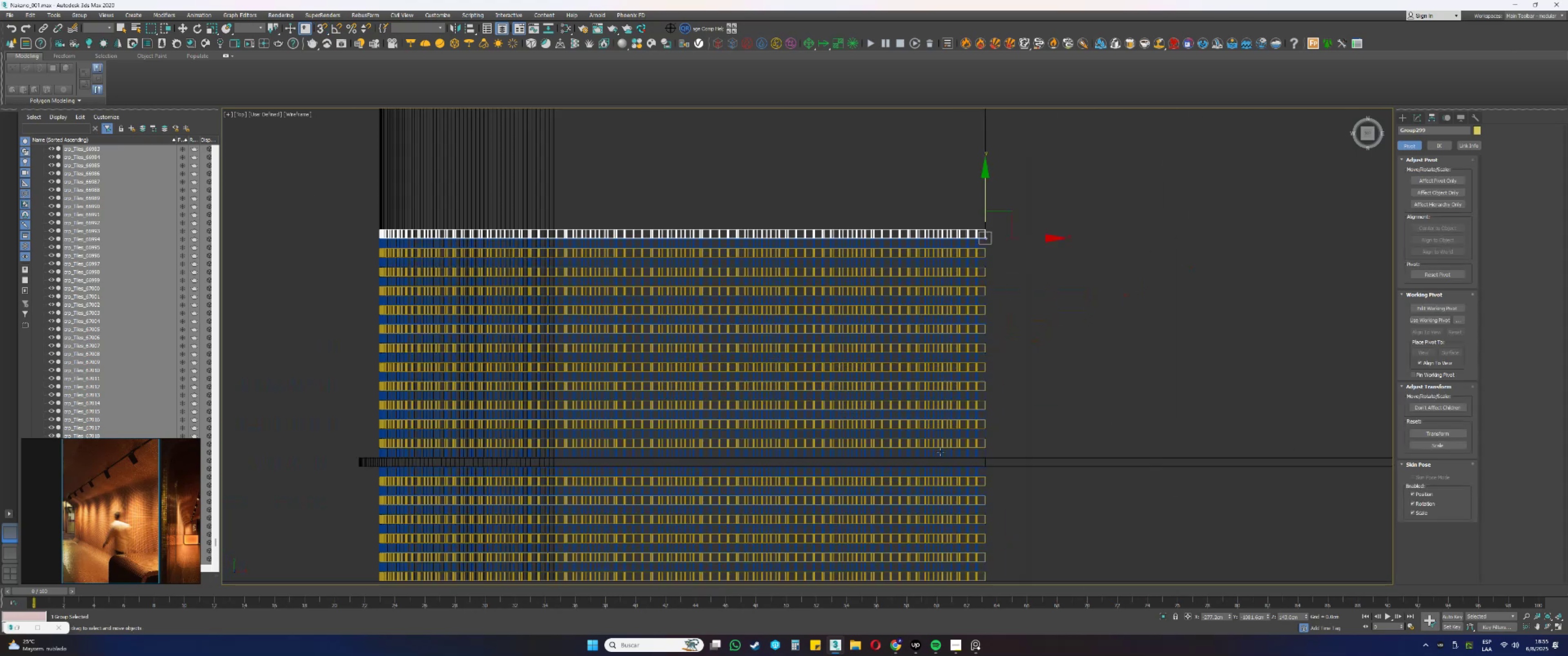 
key(Alt+AltLeft)
 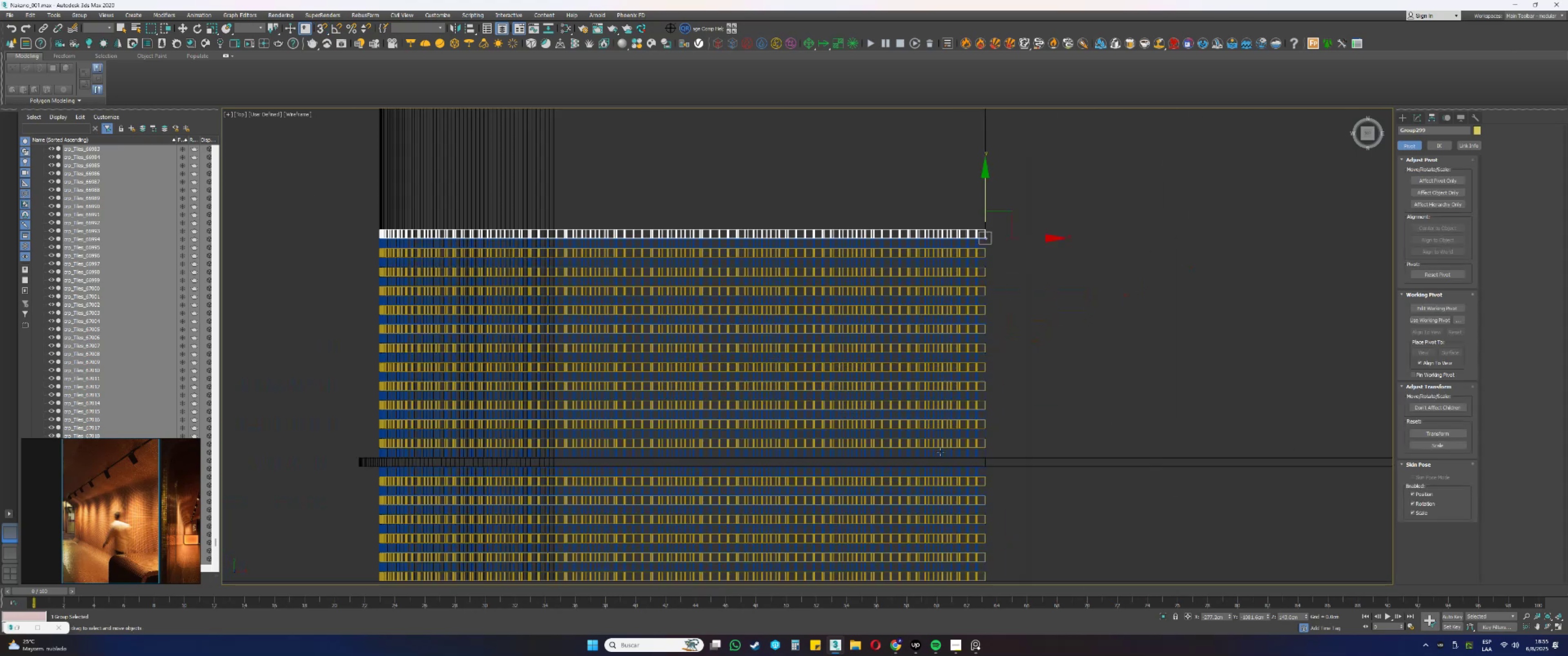 
key(Alt+W)
 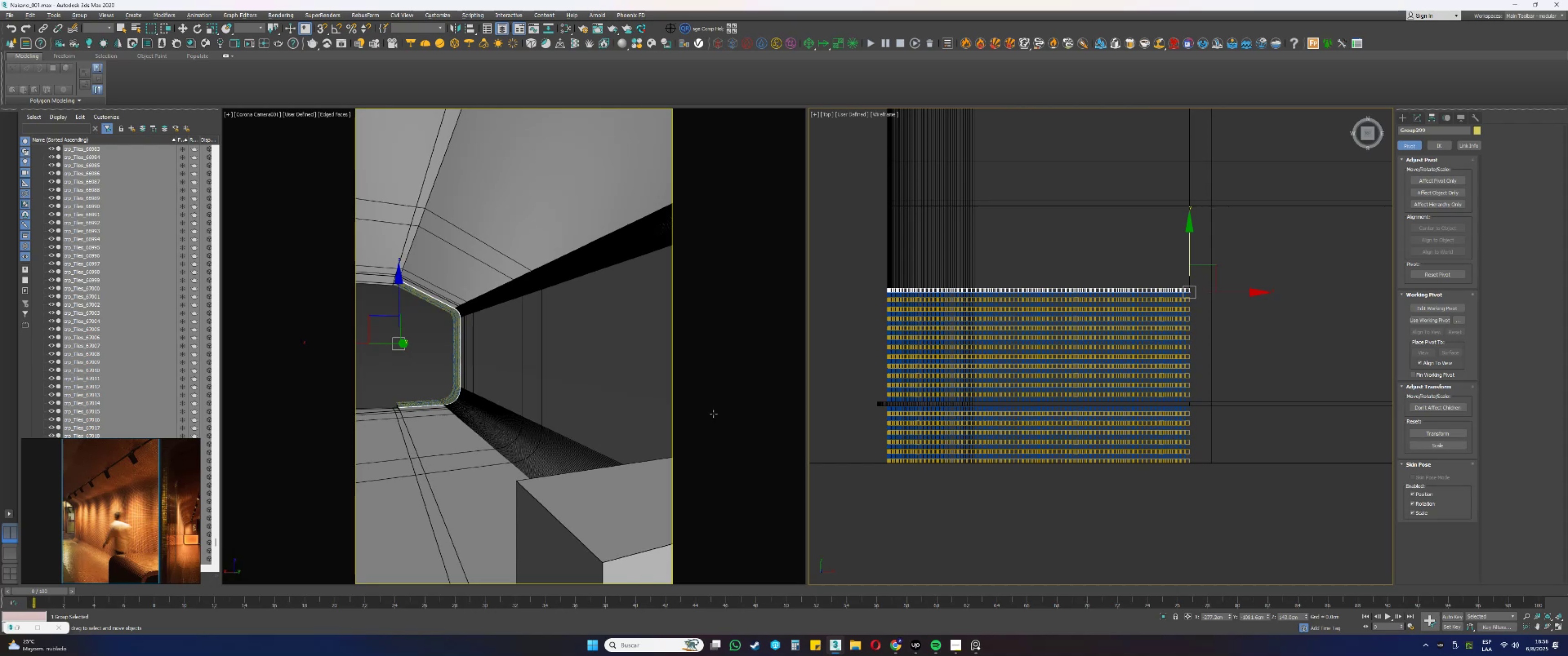 
wait(19.46)
 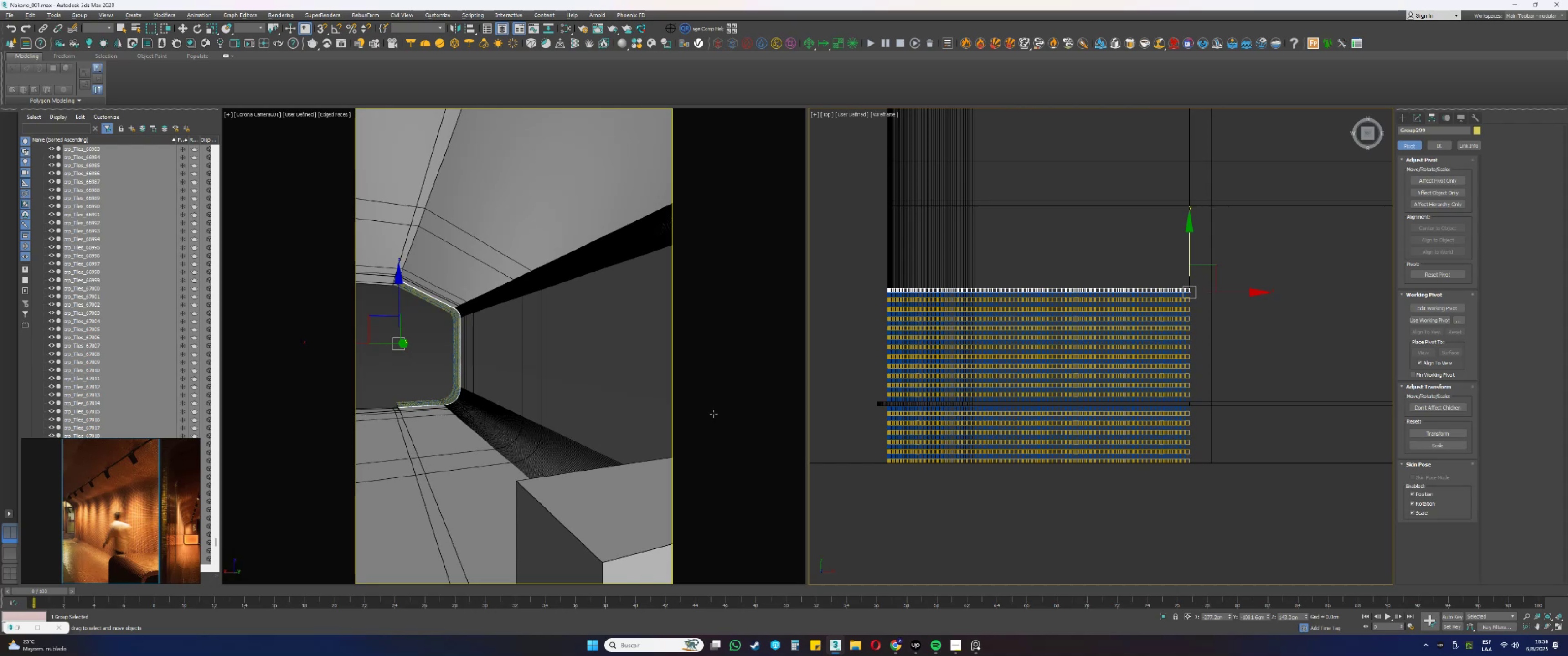 
key(Alt+AltLeft)
 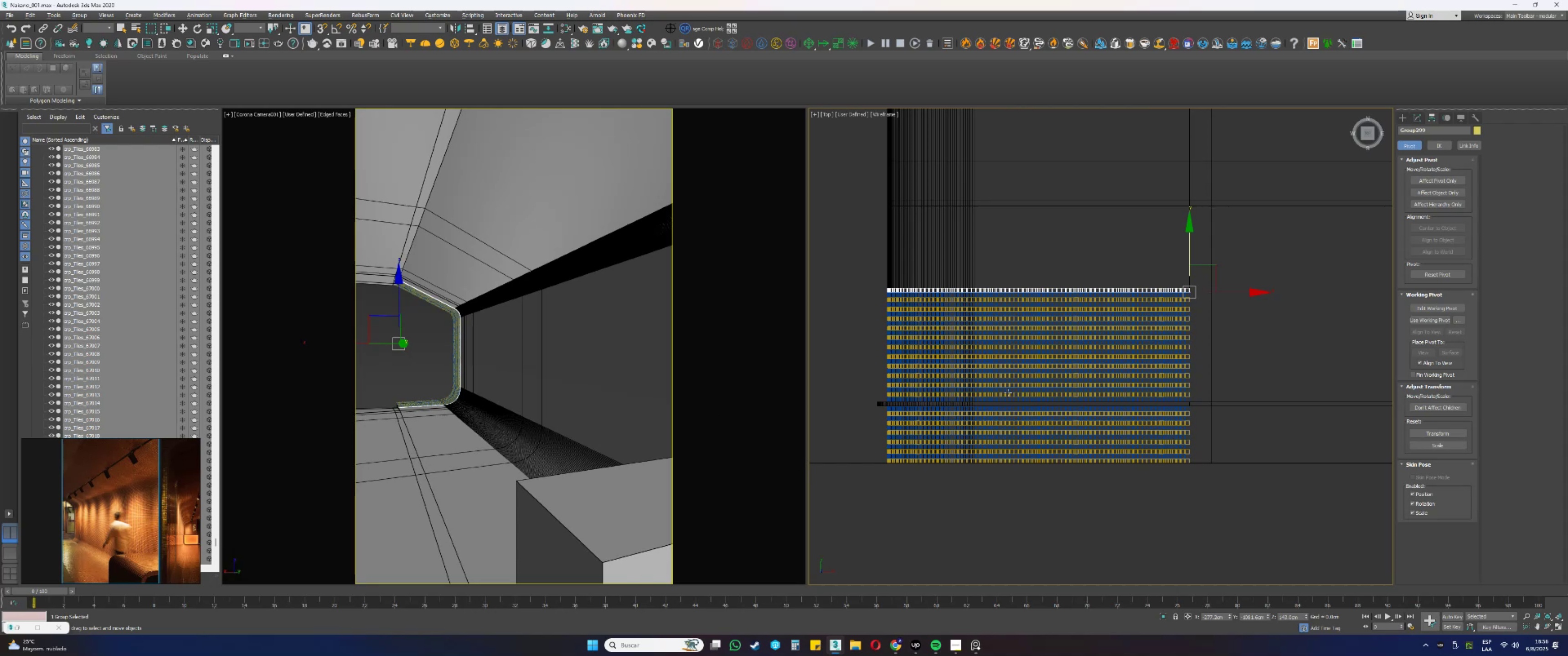 
key(Alt+W)
 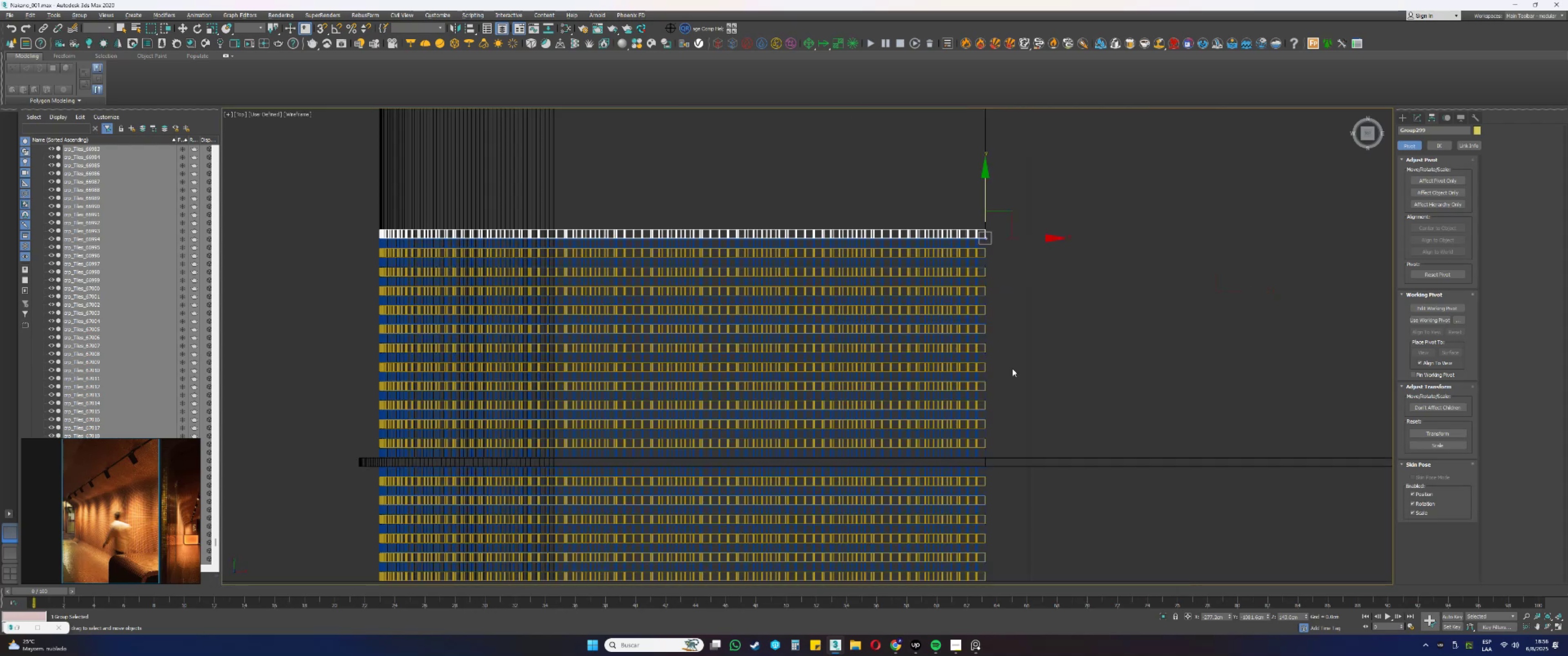 
scroll: coordinate [980, 287], scroll_direction: up, amount: 9.0
 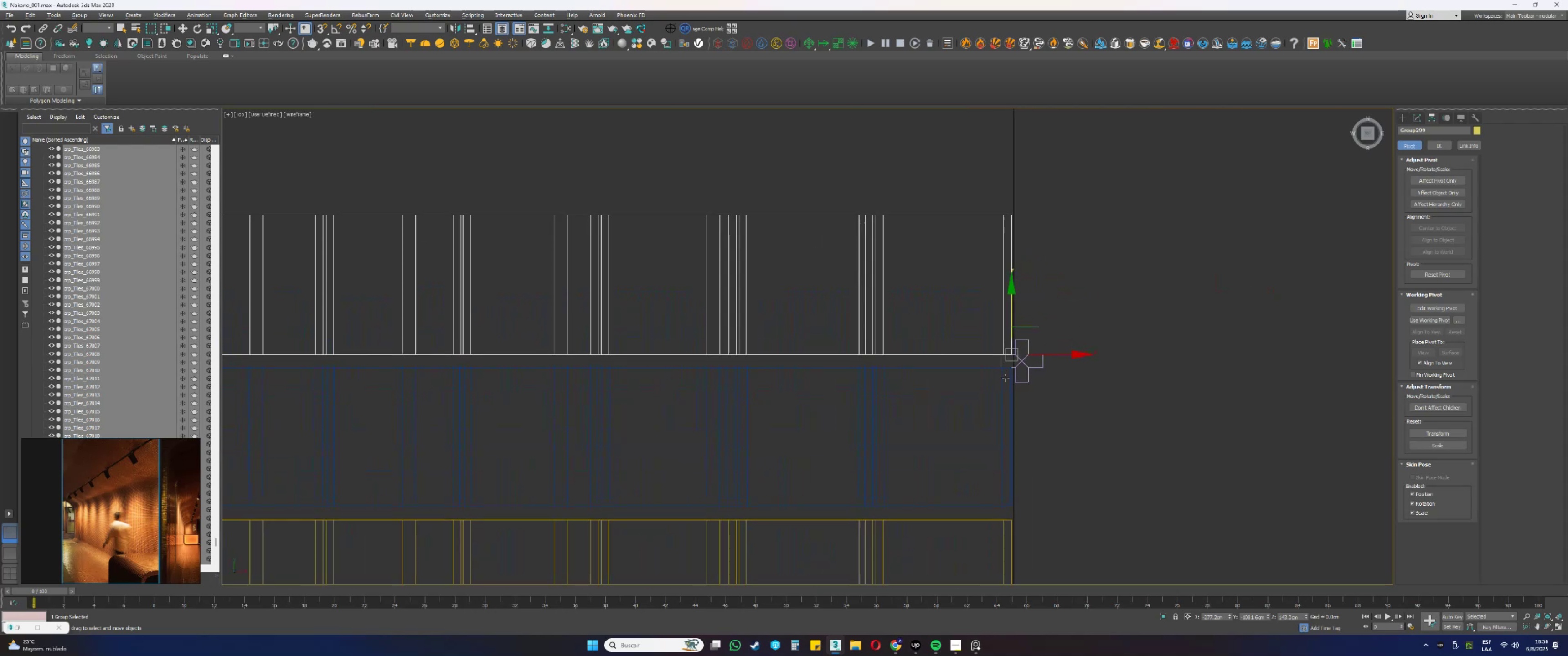 
left_click_drag(start_coordinate=[1046, 394], to_coordinate=[1026, 367])
 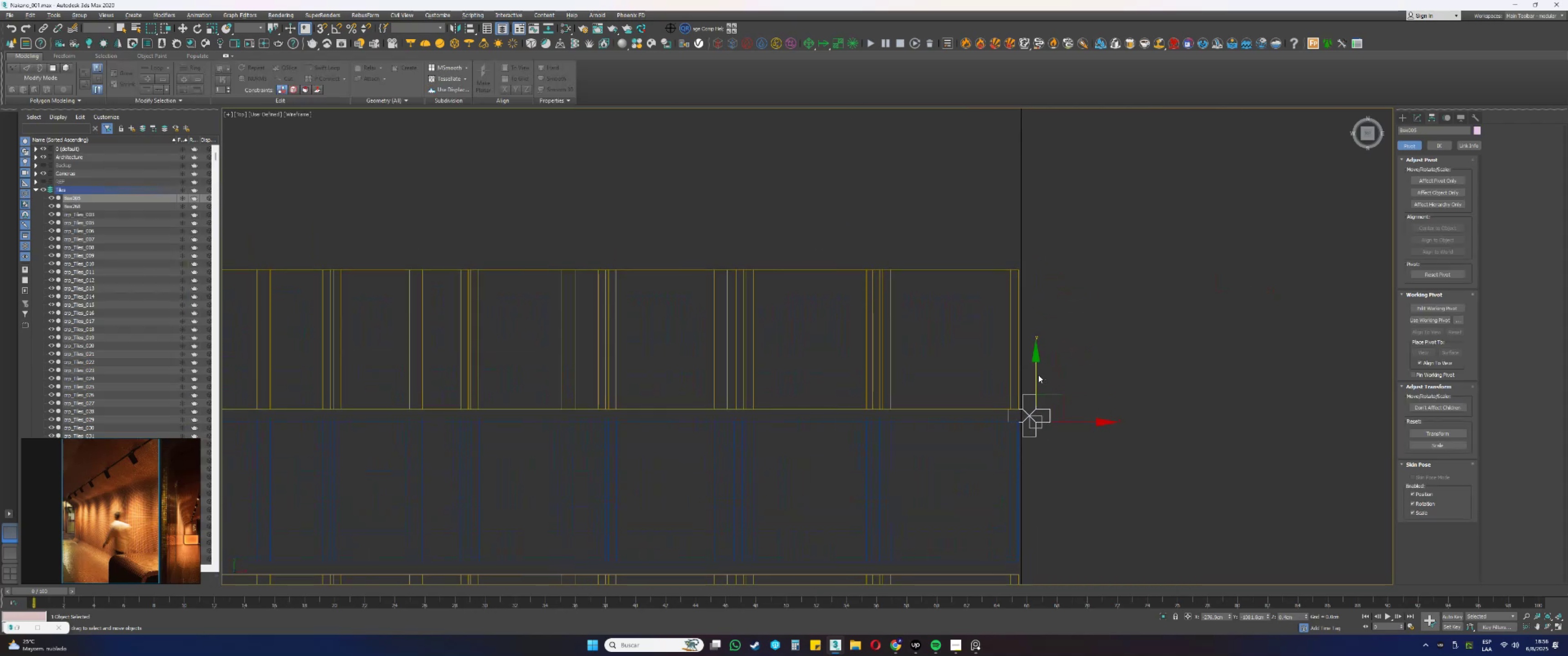 
left_click_drag(start_coordinate=[1037, 375], to_coordinate=[1014, 266])
 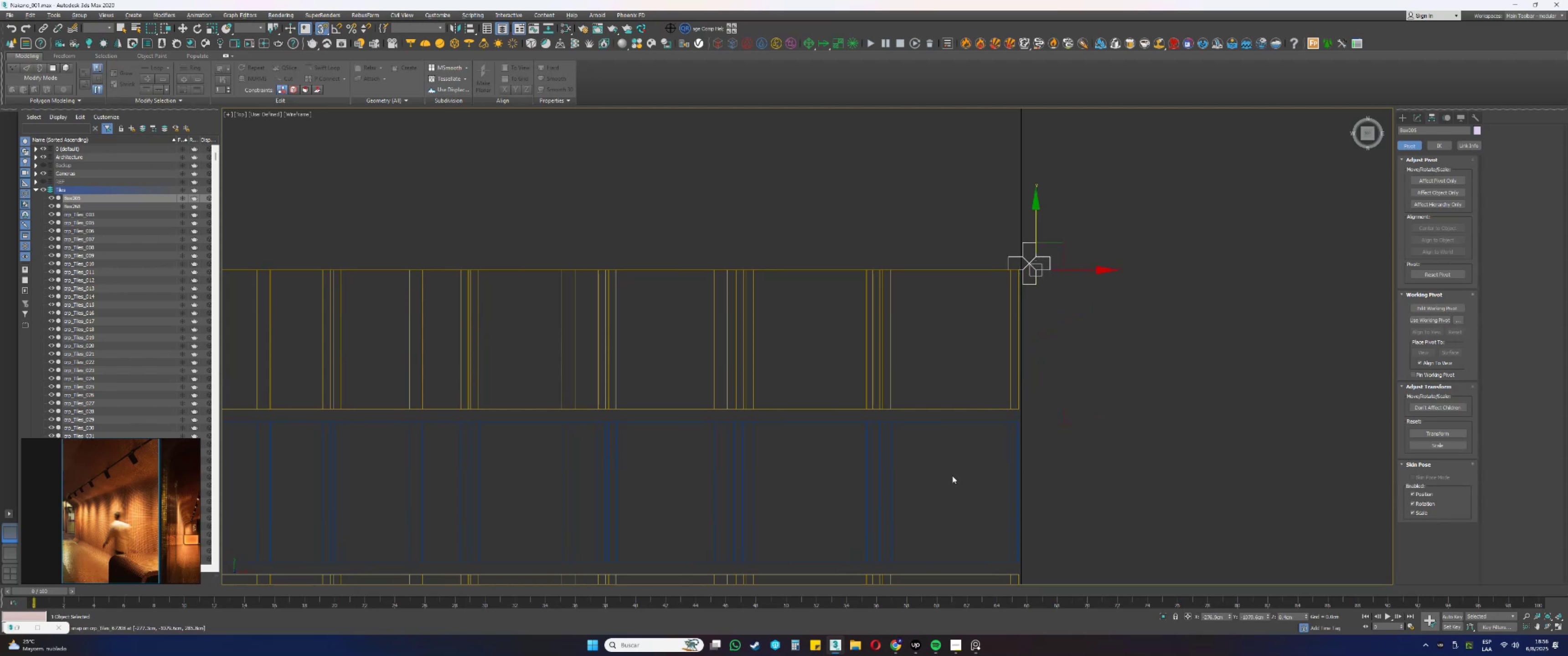 
type(sss)
 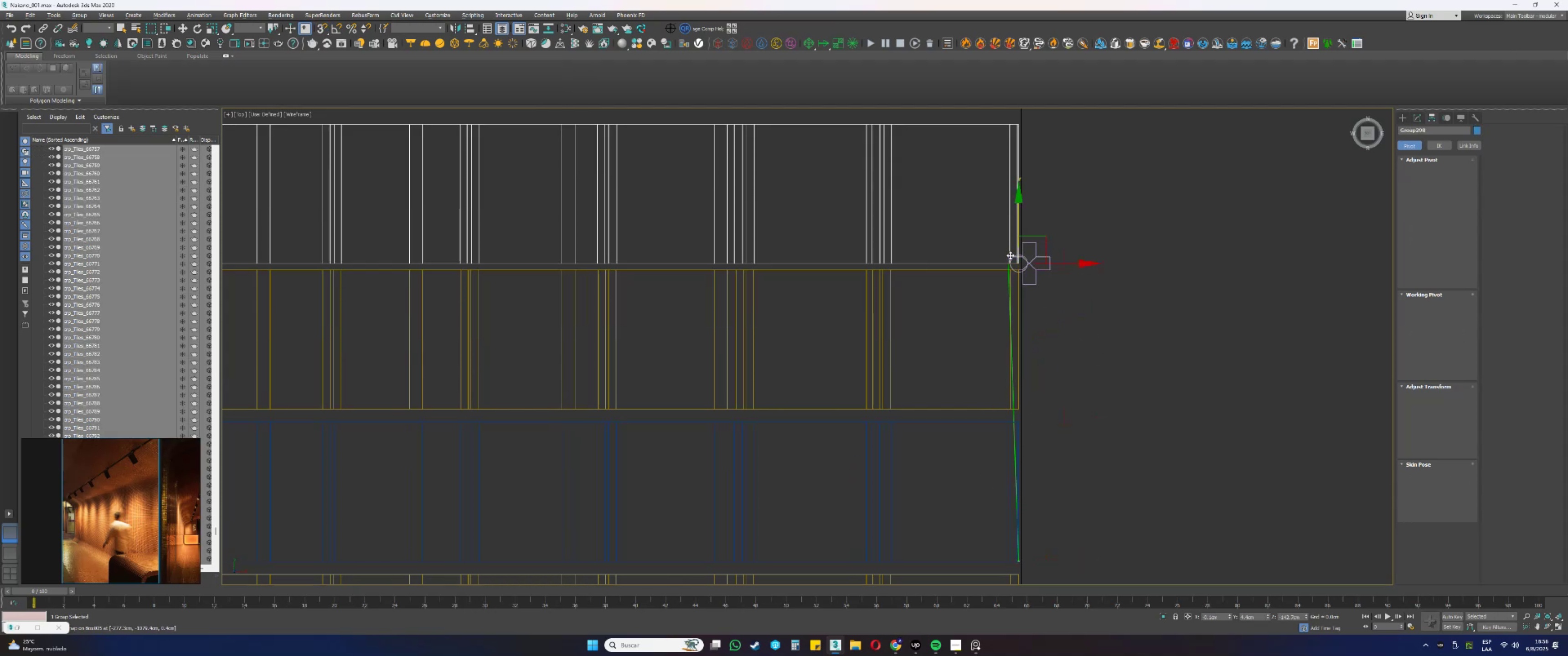 
left_click_drag(start_coordinate=[952, 476], to_coordinate=[850, 469])
 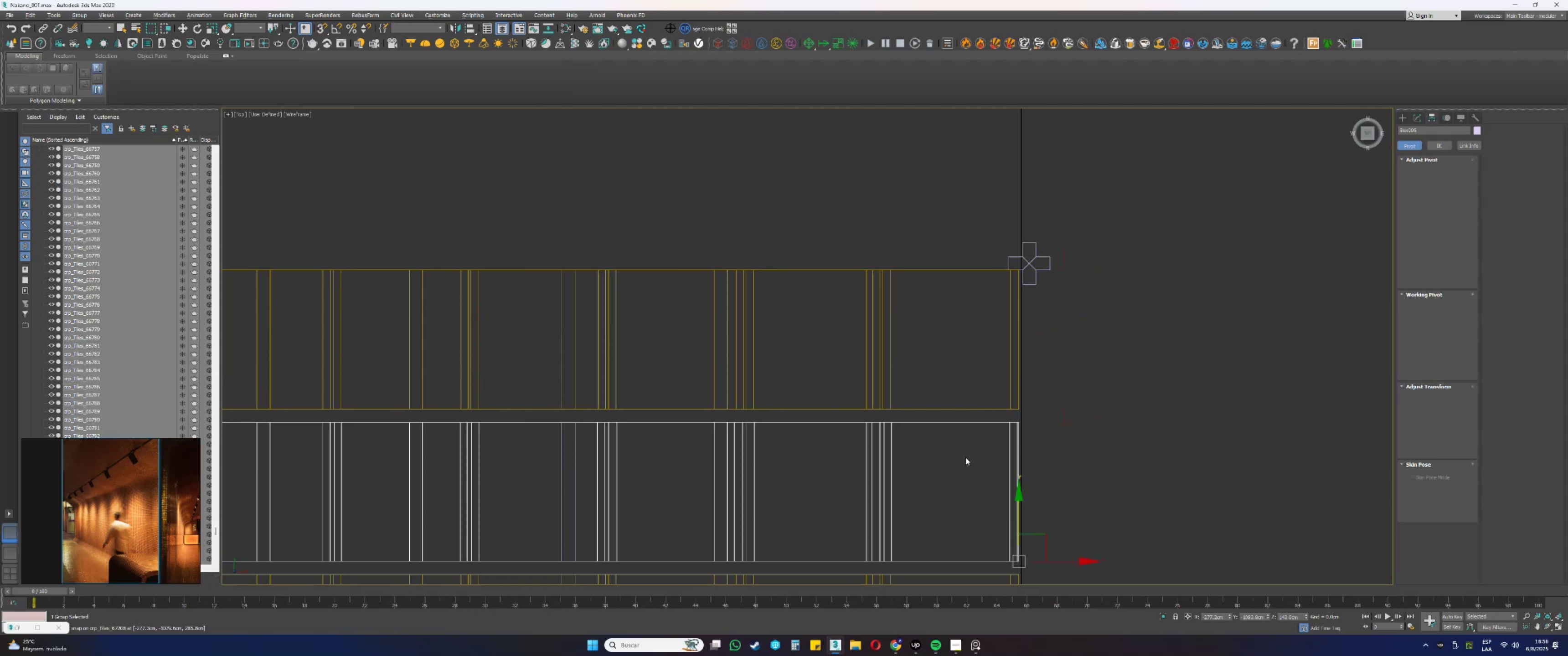 
left_click_drag(start_coordinate=[1020, 505], to_coordinate=[1010, 251])
 